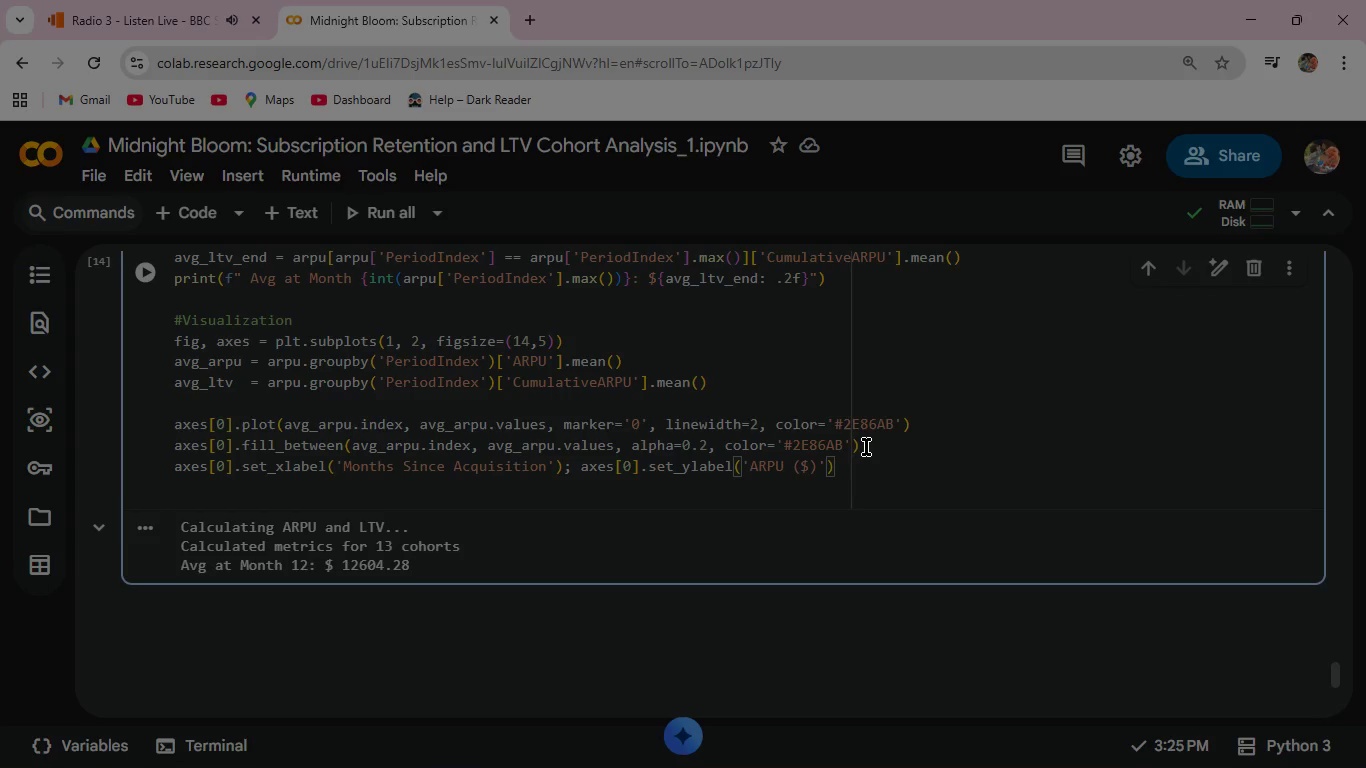 
key(ArrowRight)
 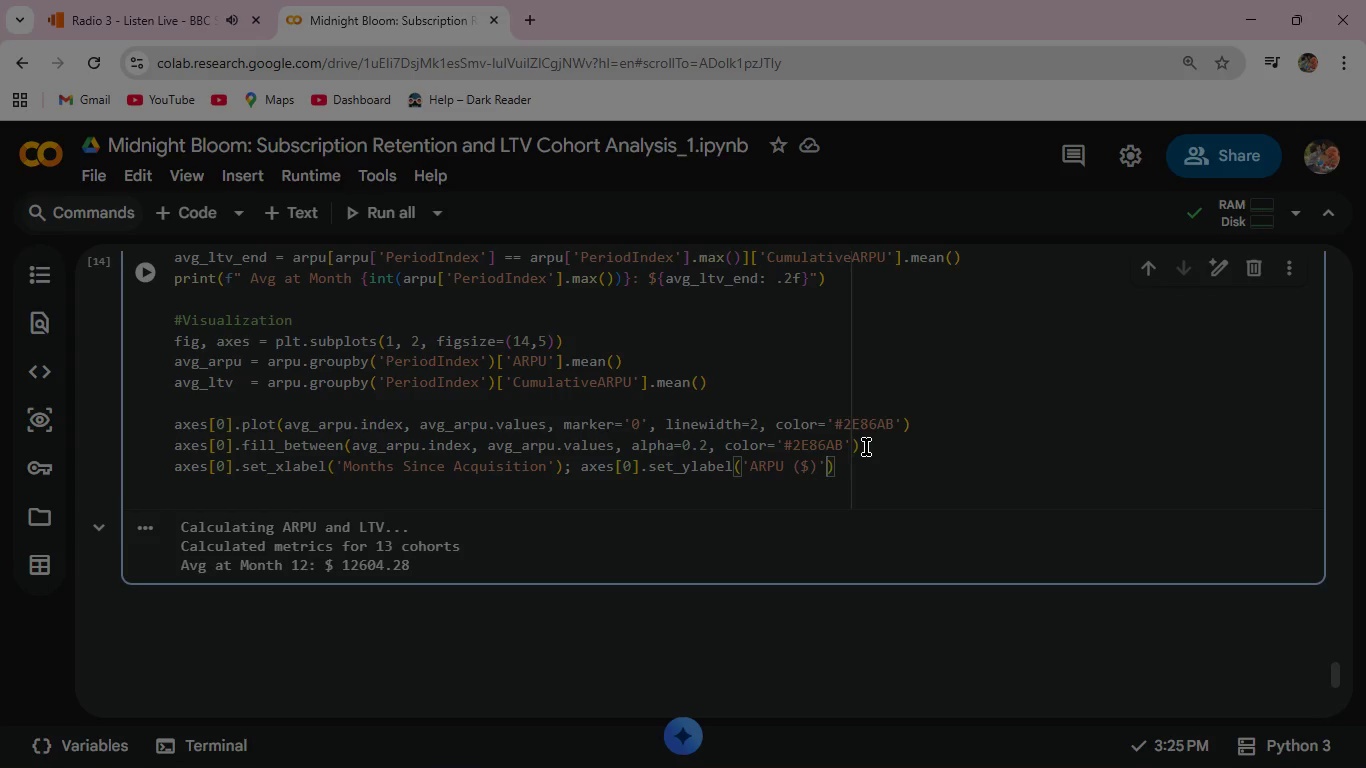 
key(ArrowRight)
 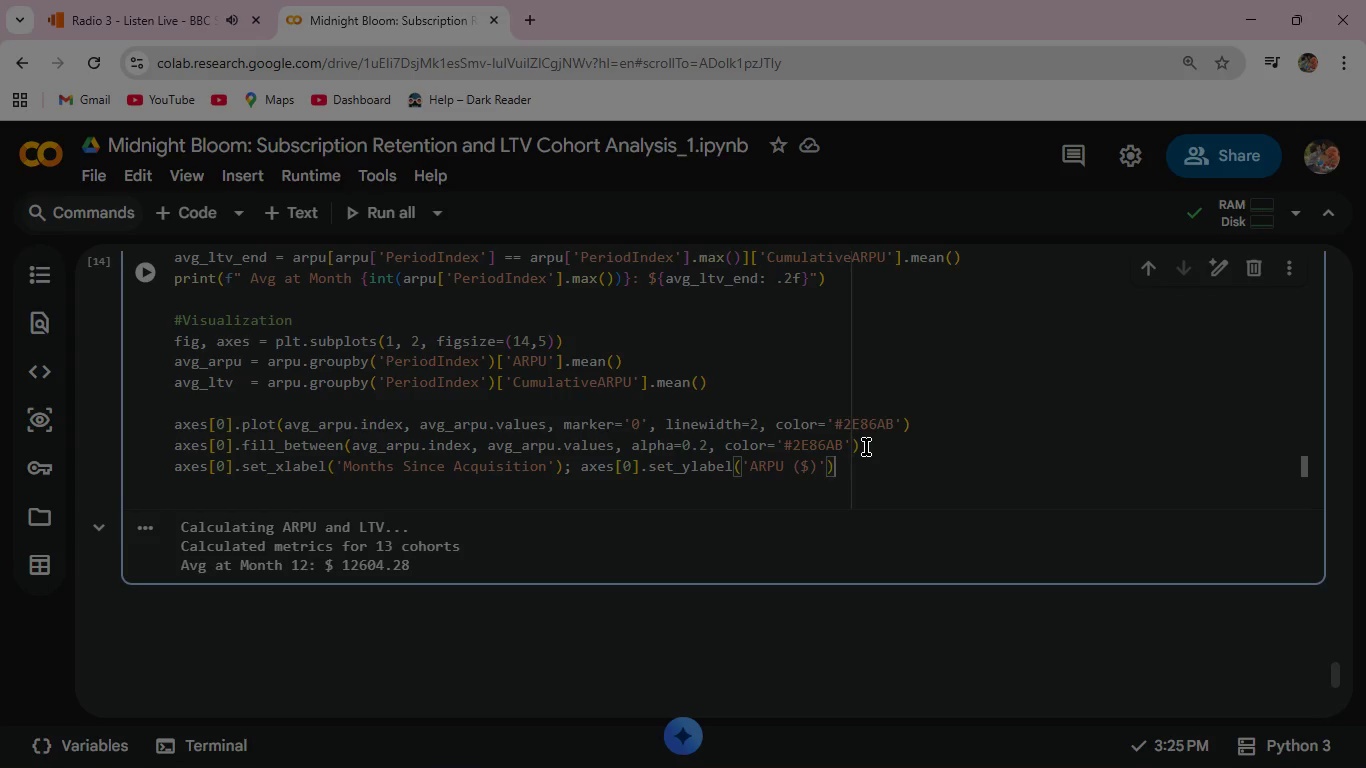 
key(ArrowRight)
 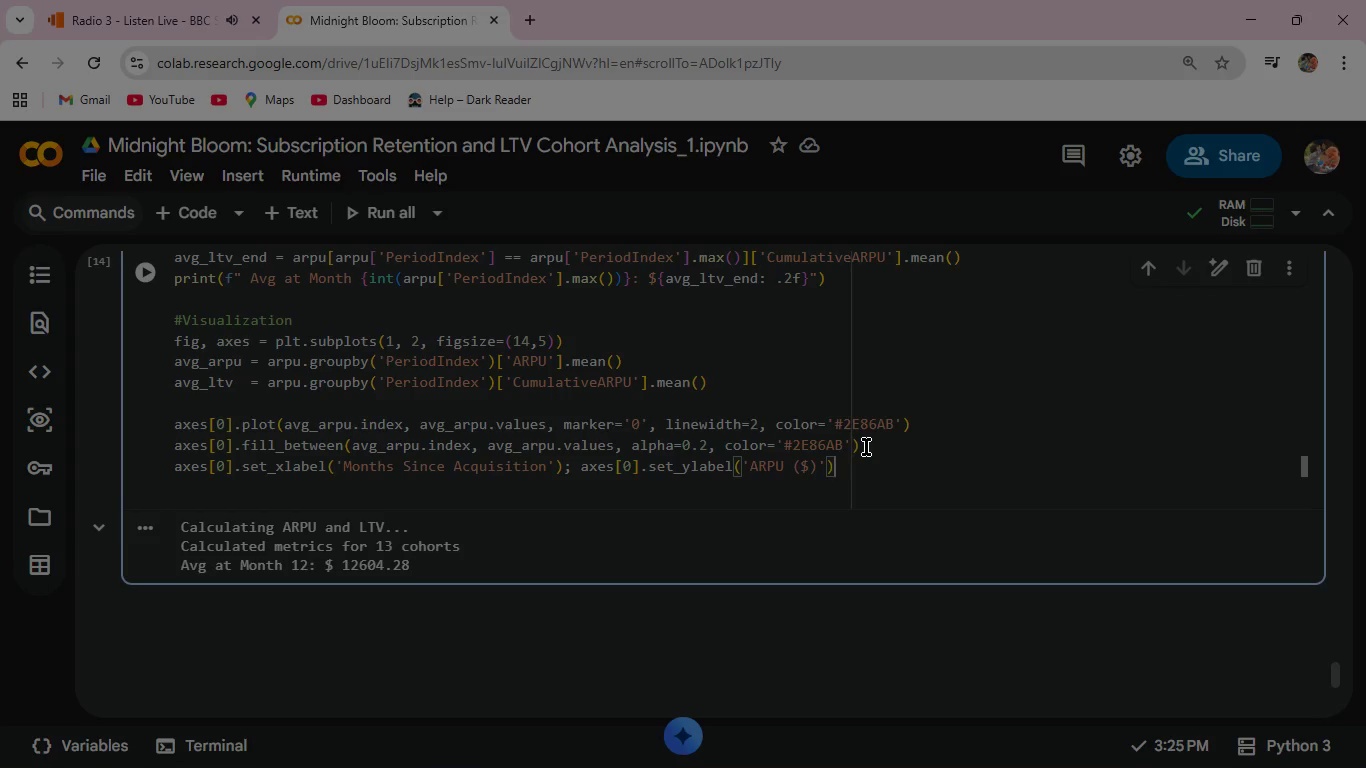 
key(Enter)
 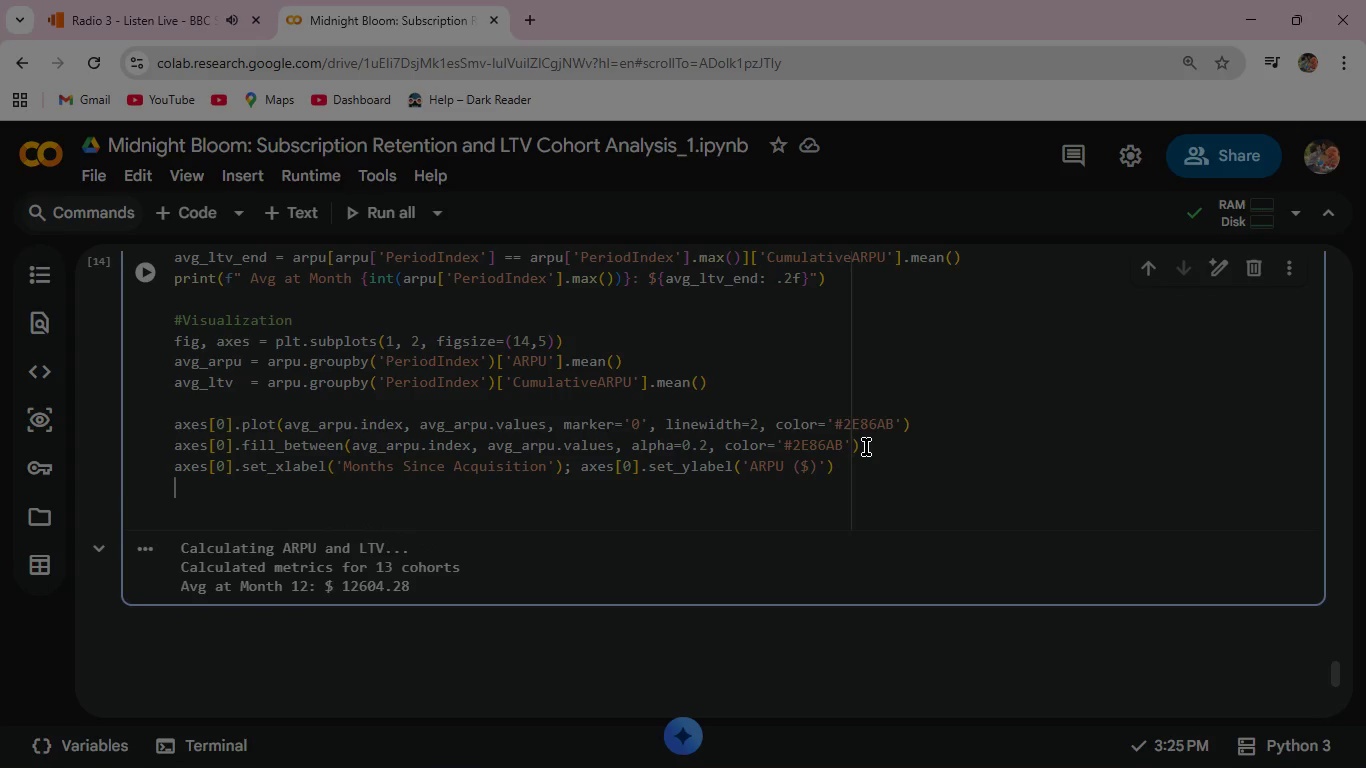 
wait(8.03)
 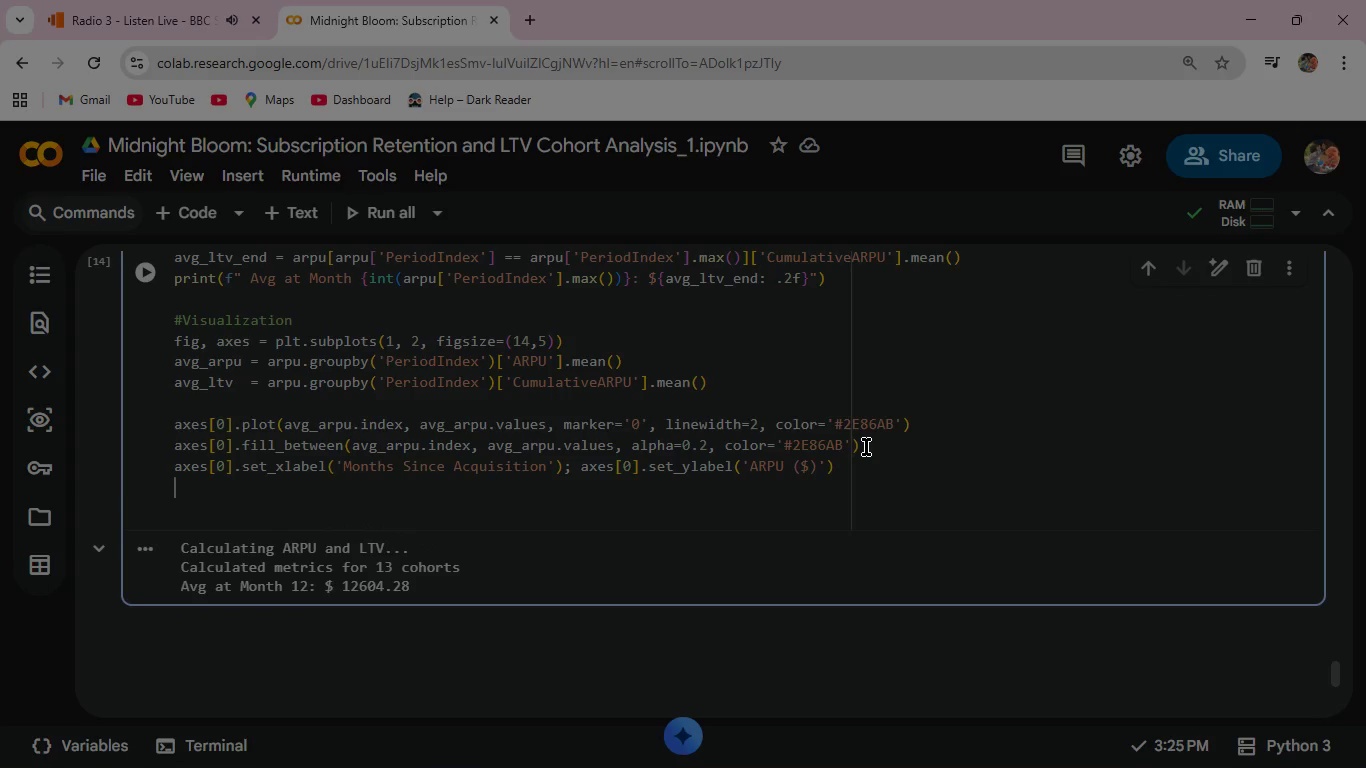 
type(axes[0)
 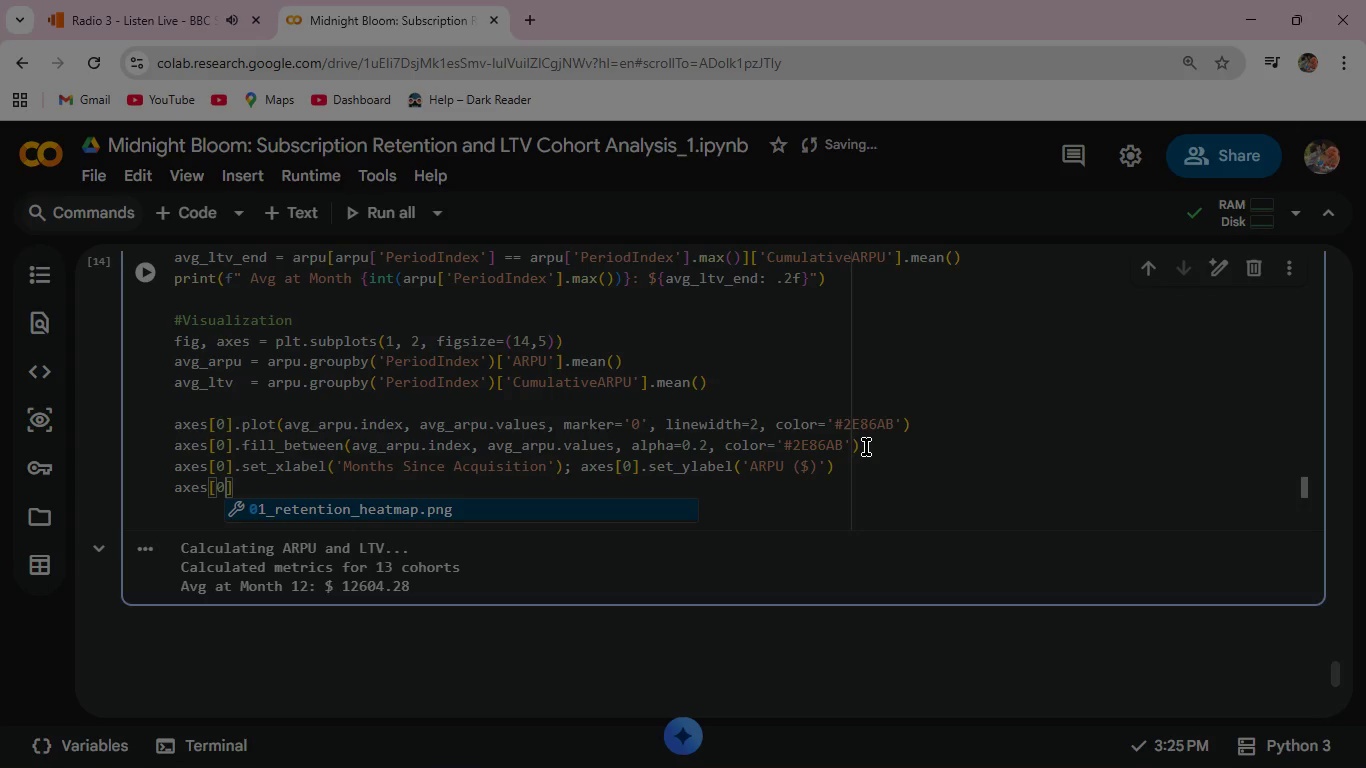 
key(ArrowRight)
 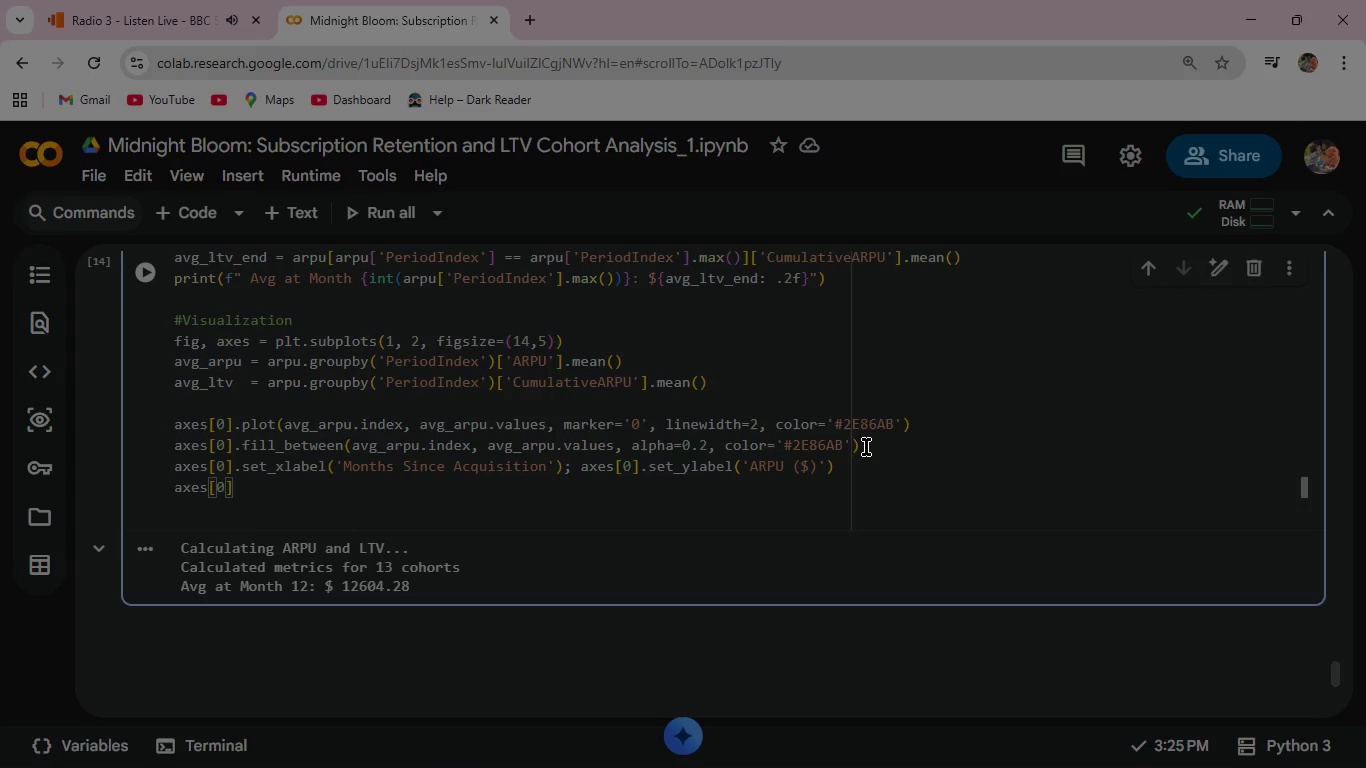 
type(.set)
 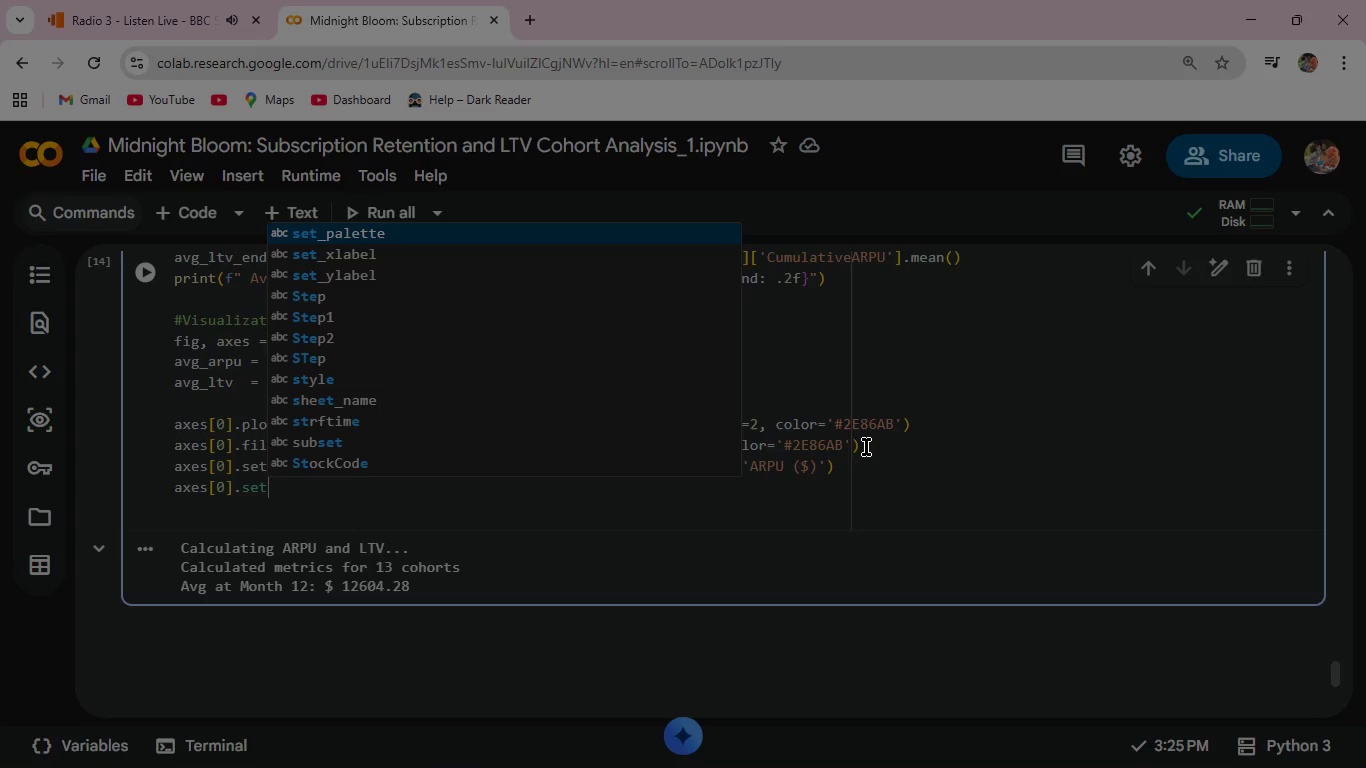 
type(_TITLE(' Average Revenue Per )
 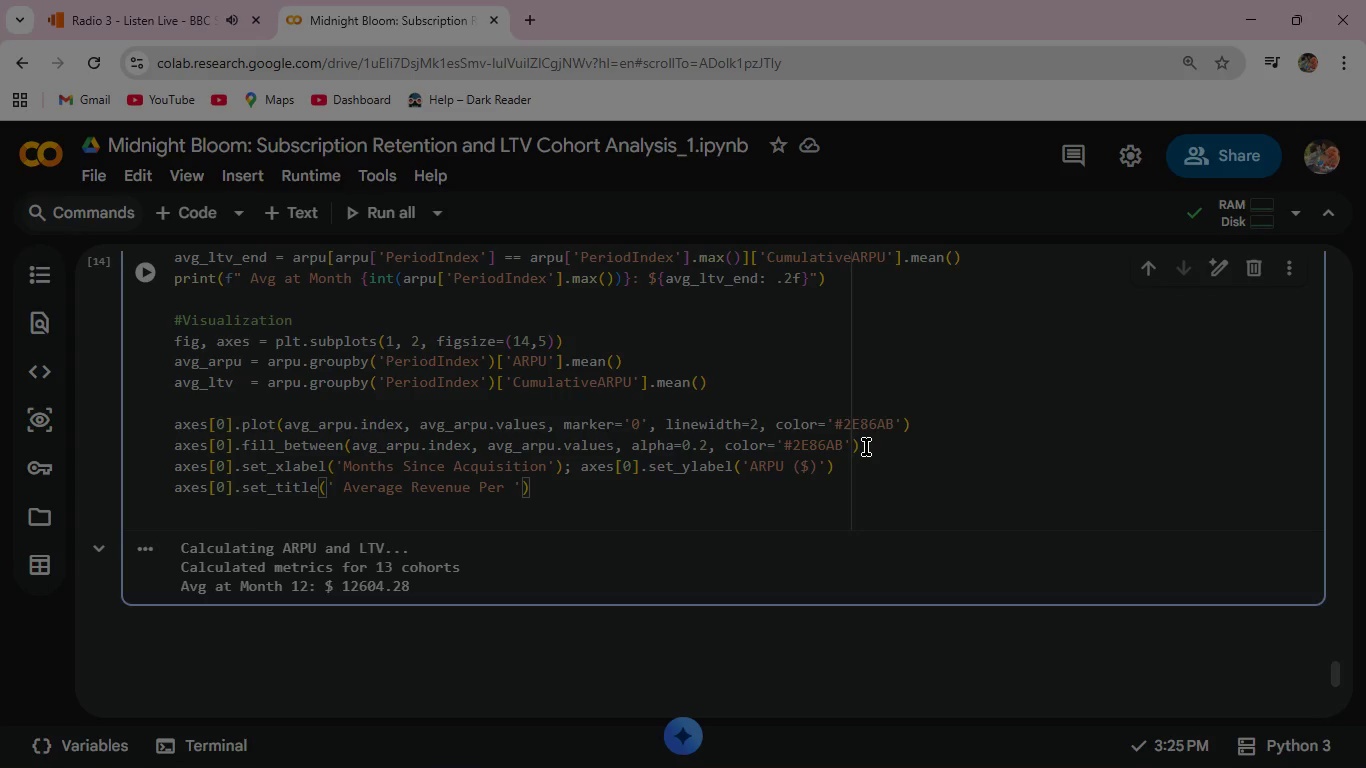 
type(user)
 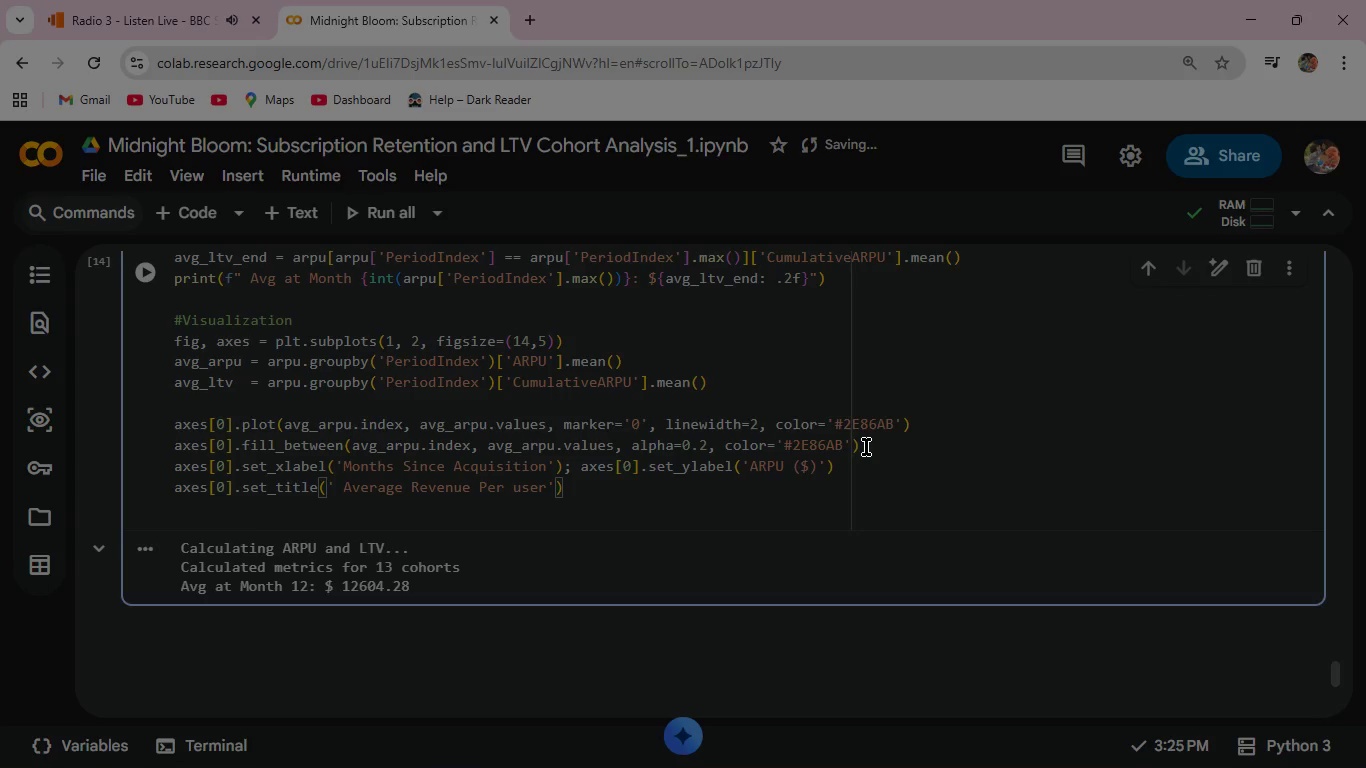 
key(ArrowRight)
 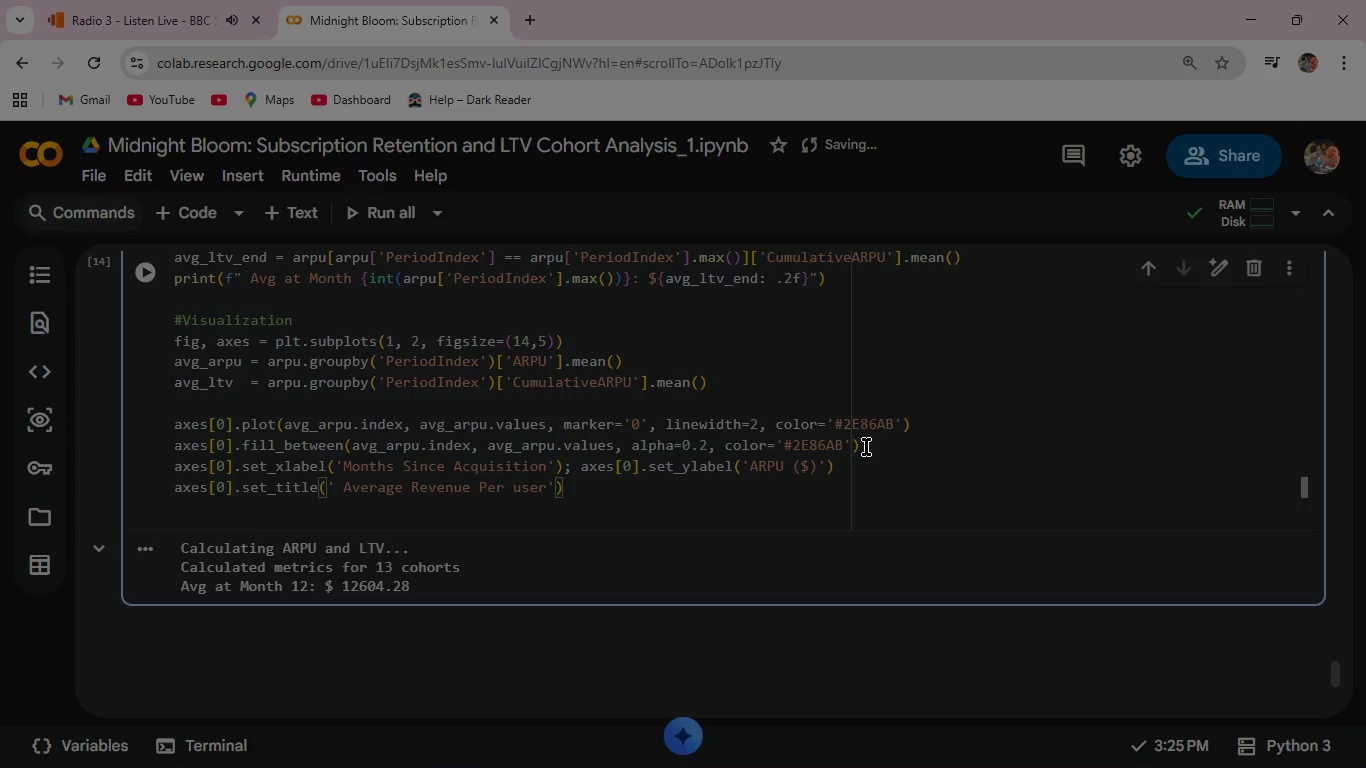 
type(, fontweight='bold)
 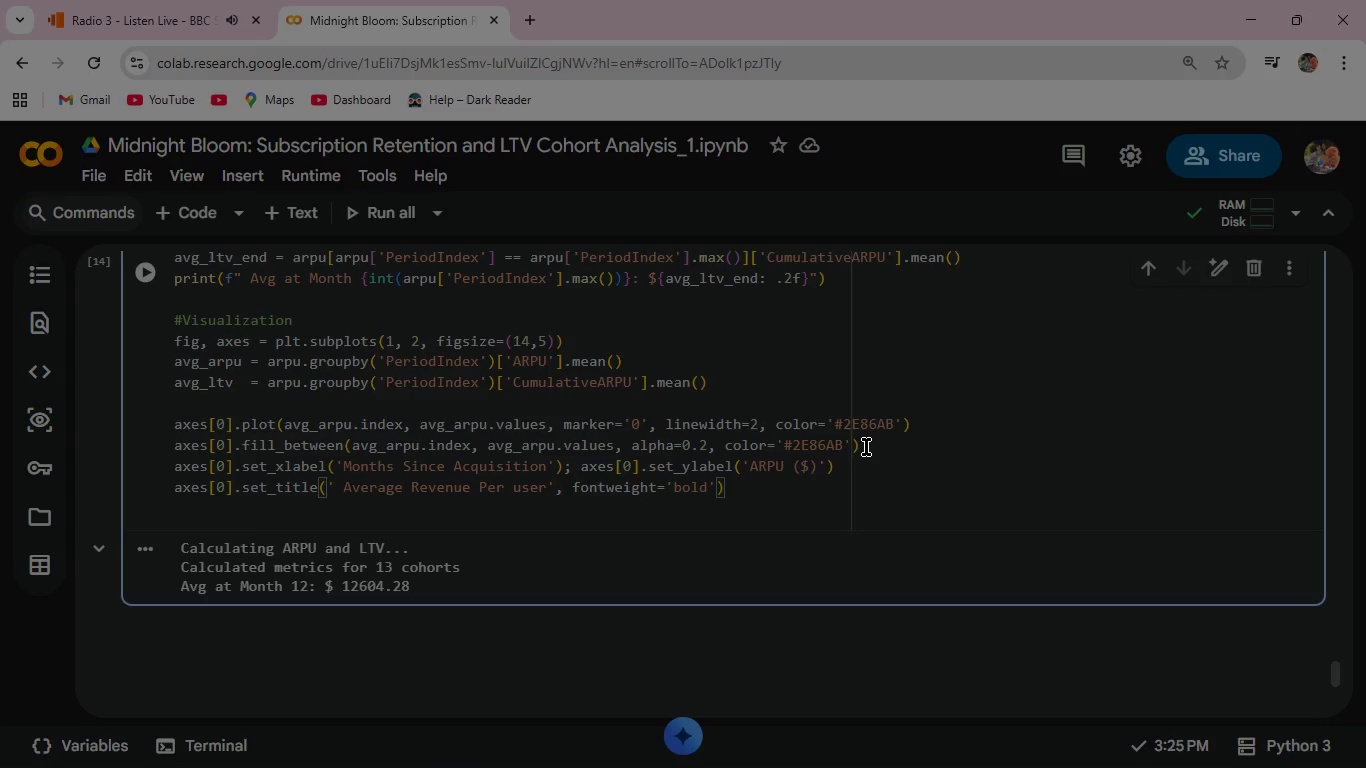 
key(ArrowRight)
 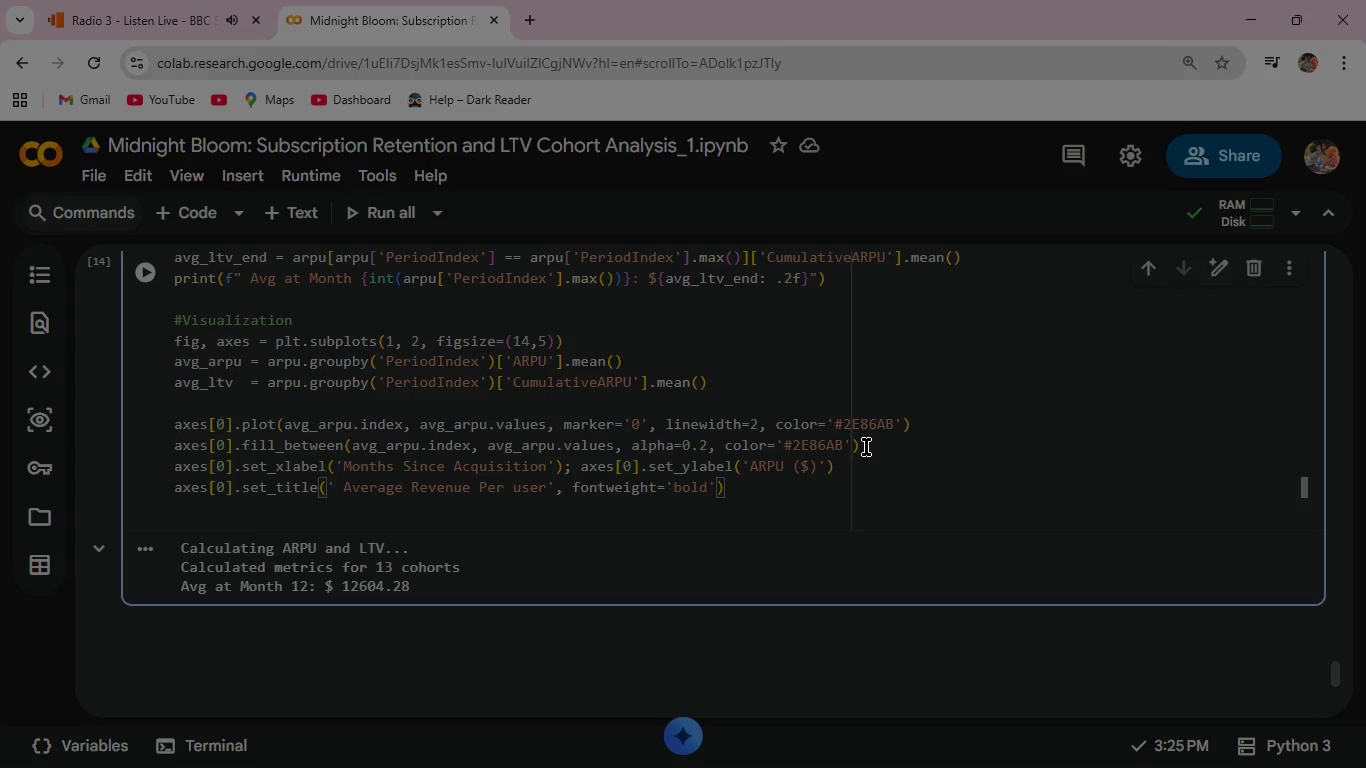 
key(ArrowRight)
 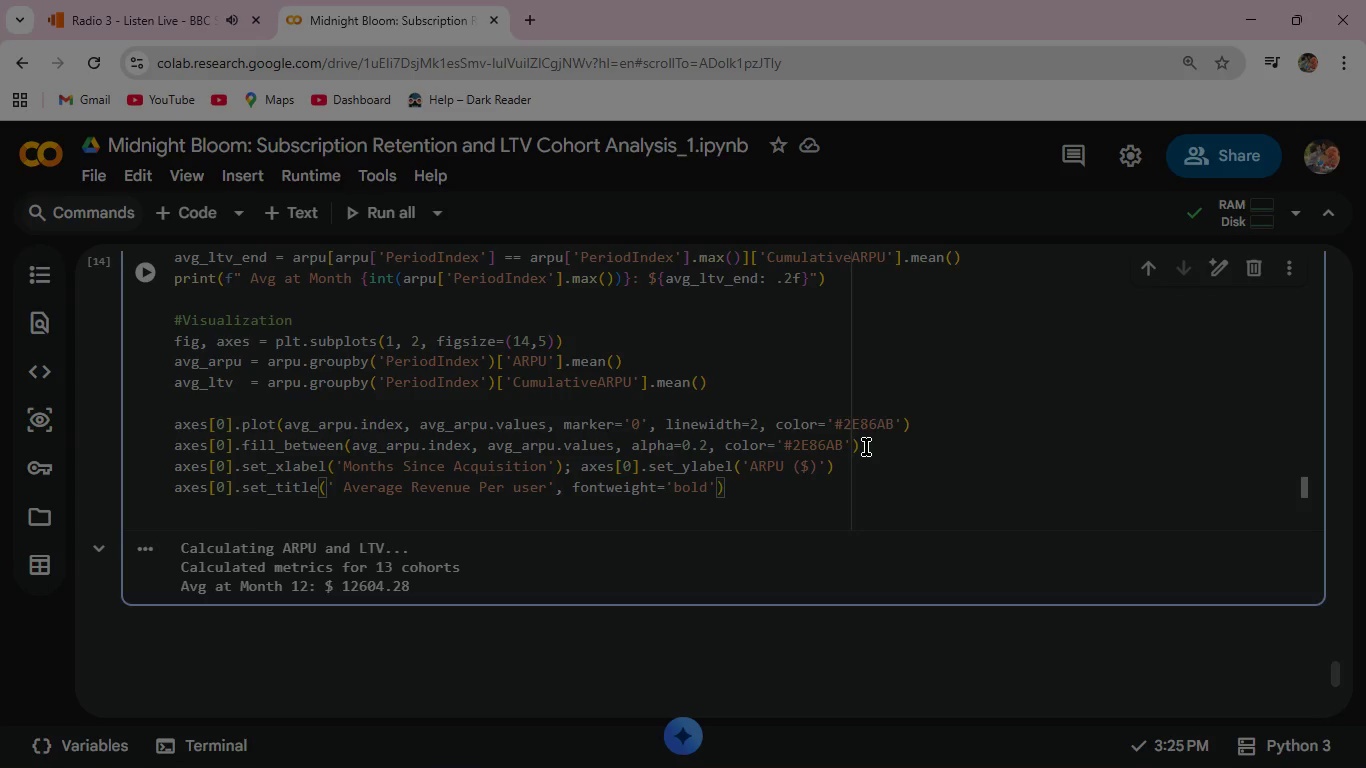 
type(; axes[0)
 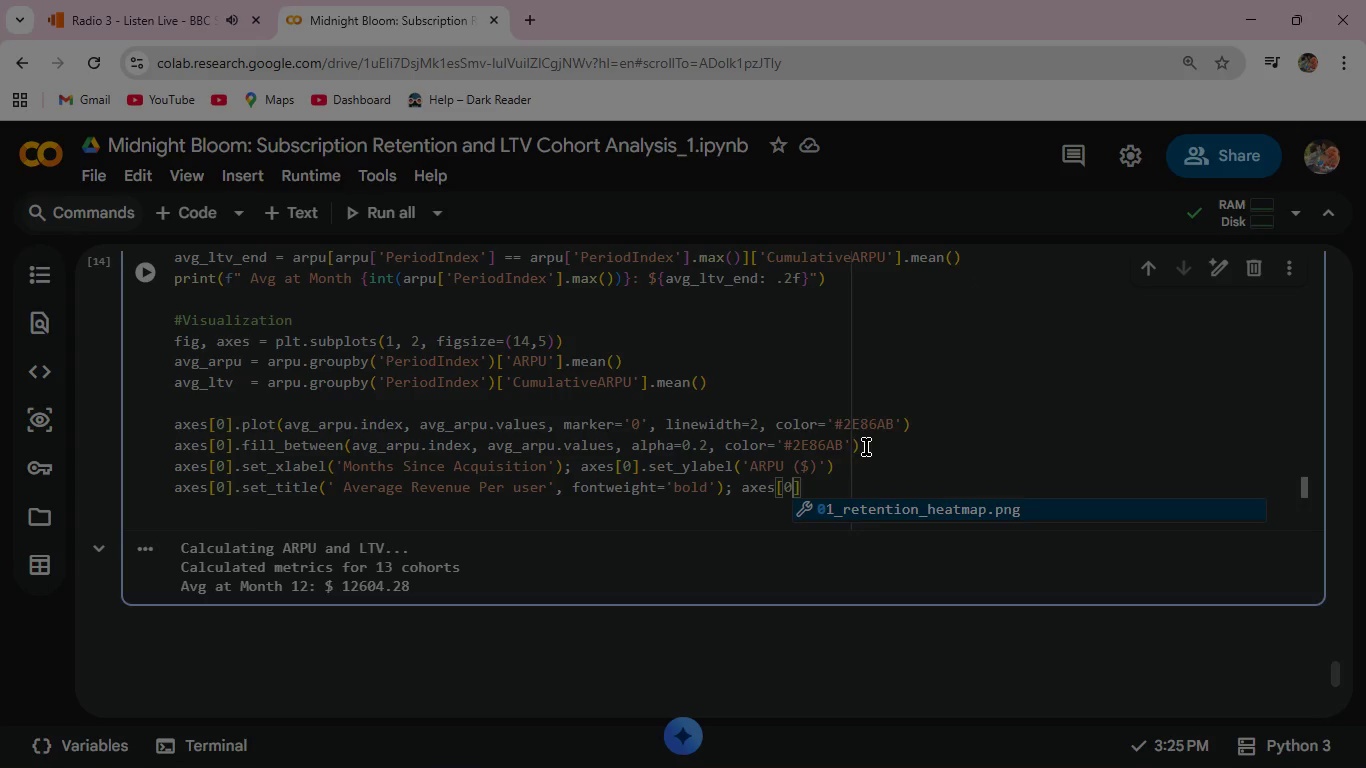 
key(ArrowRight)
 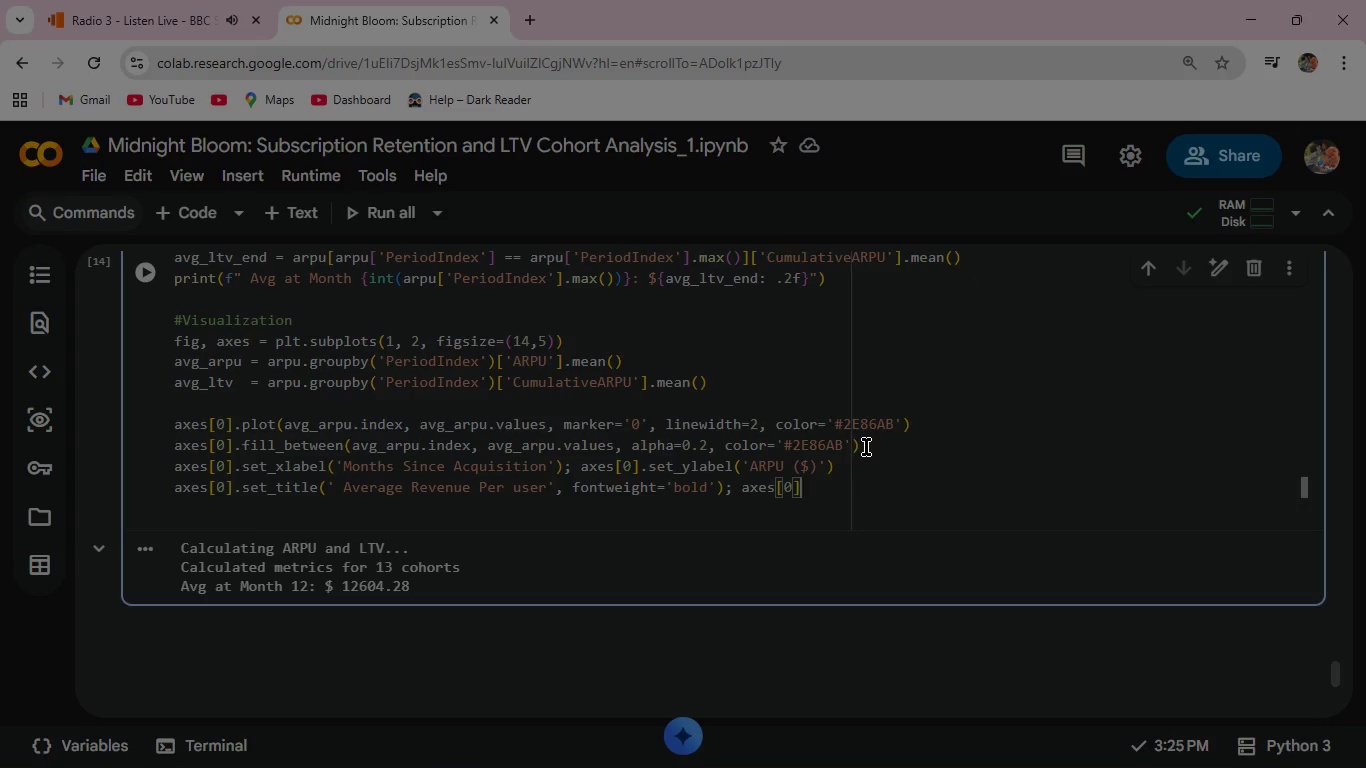 
type(.grid(True, A)
key(Backspace)
type(alpha=0.3)
 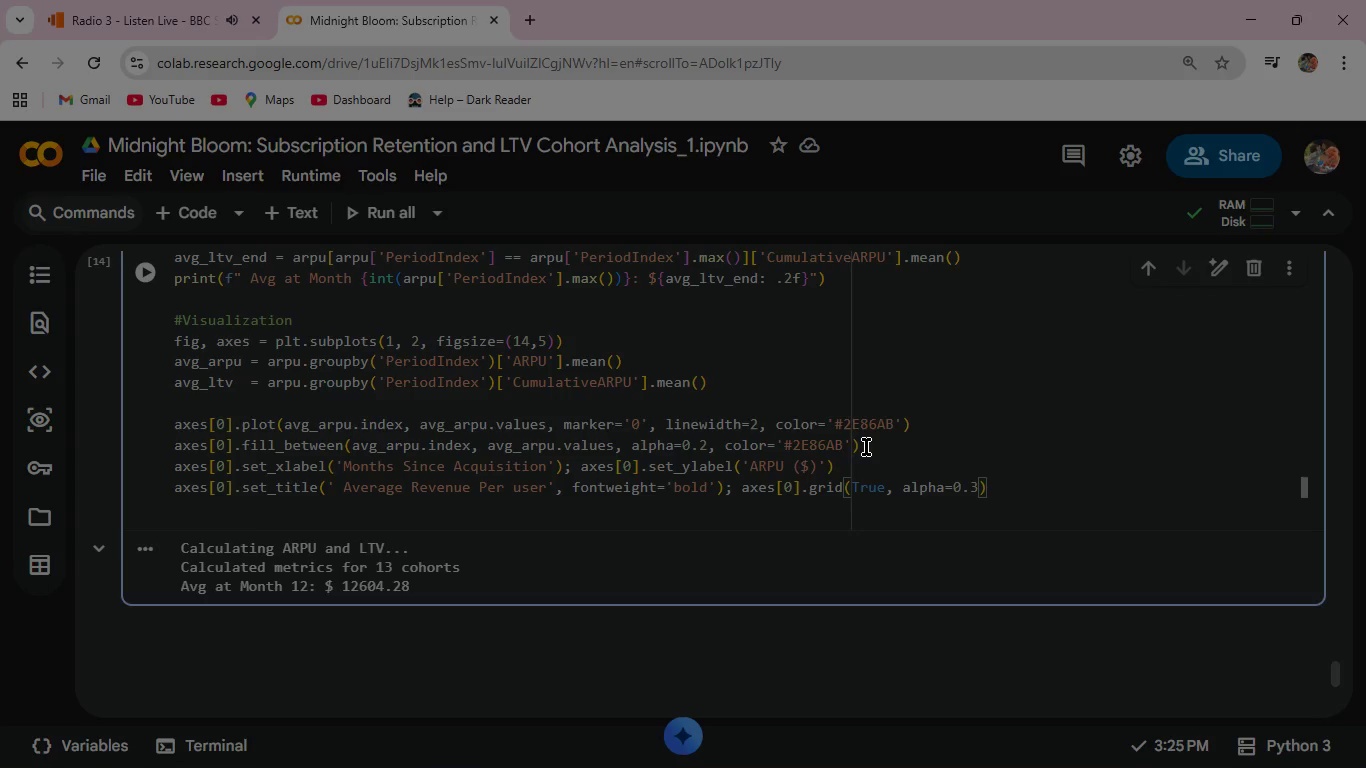 
key(ArrowRight)
 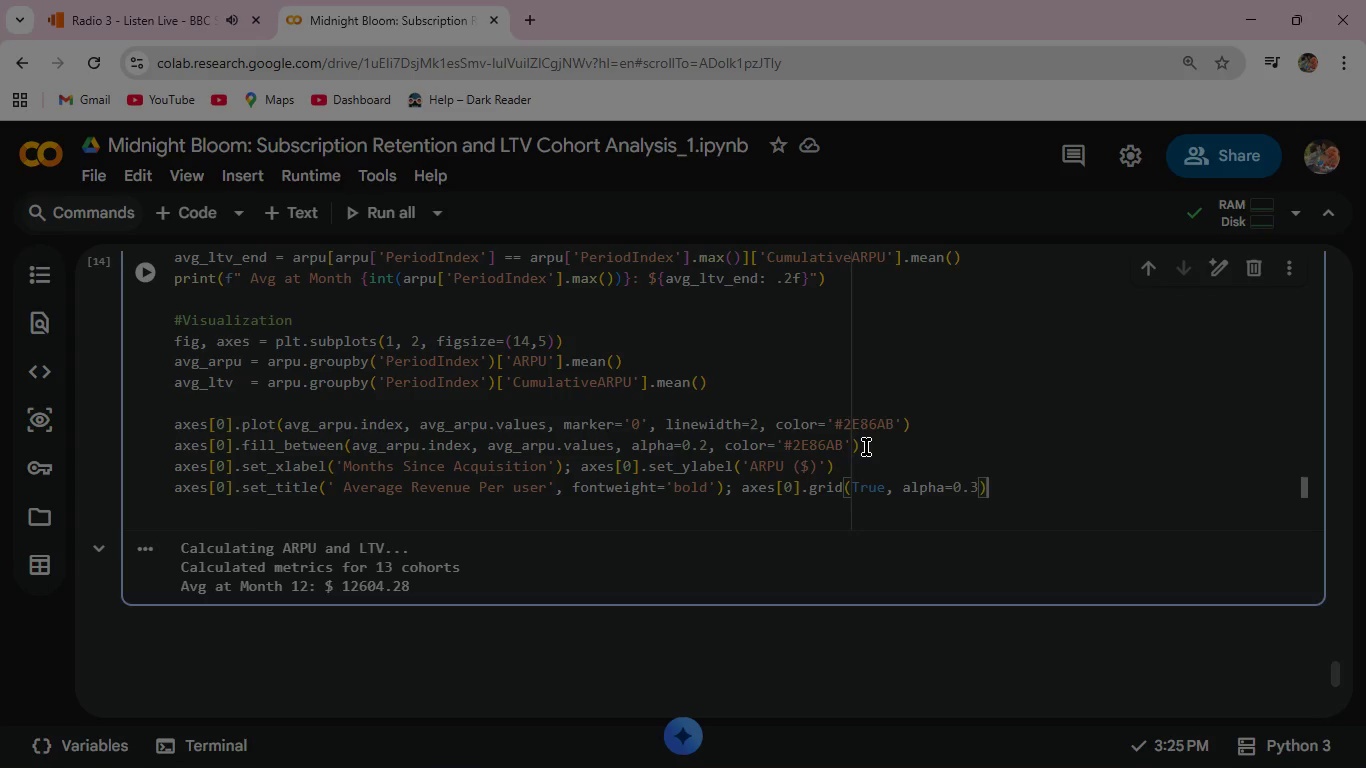 
key(Enter)
 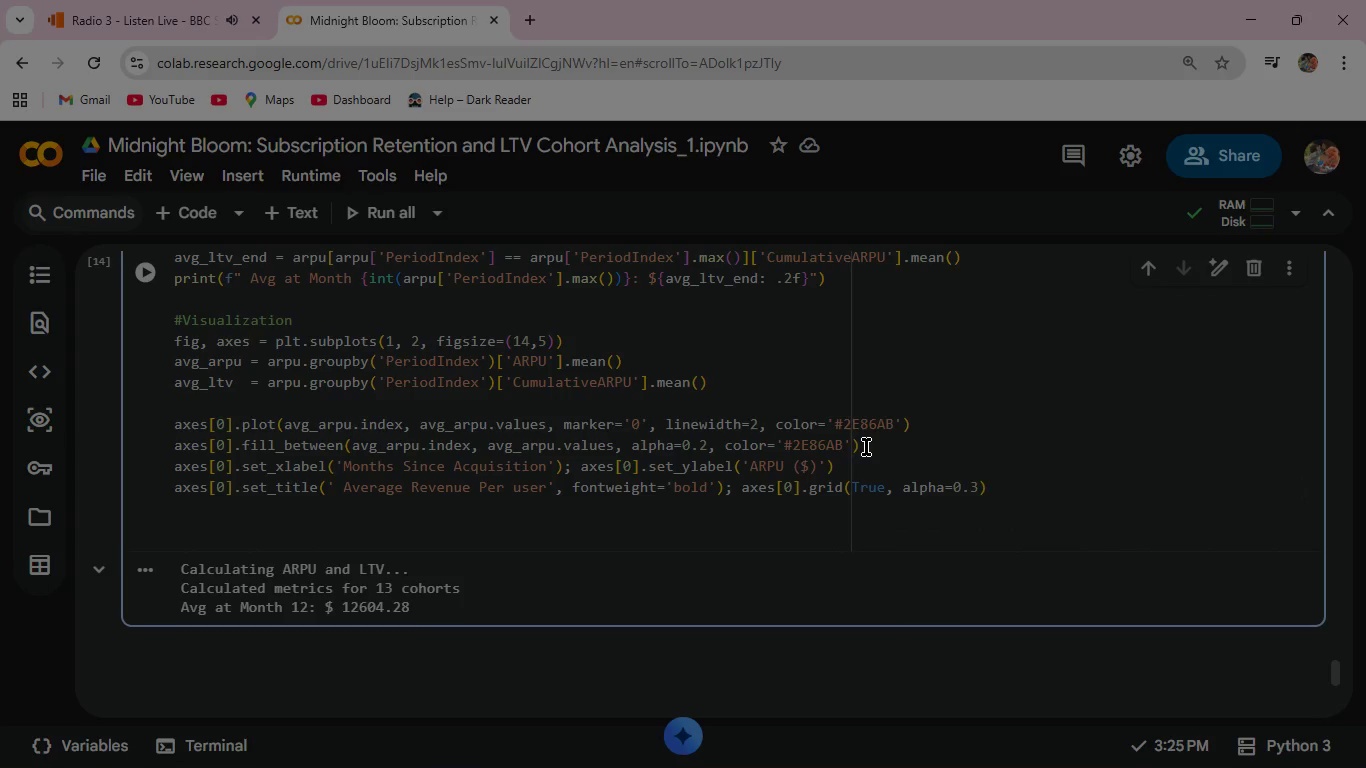 
key(Enter)
 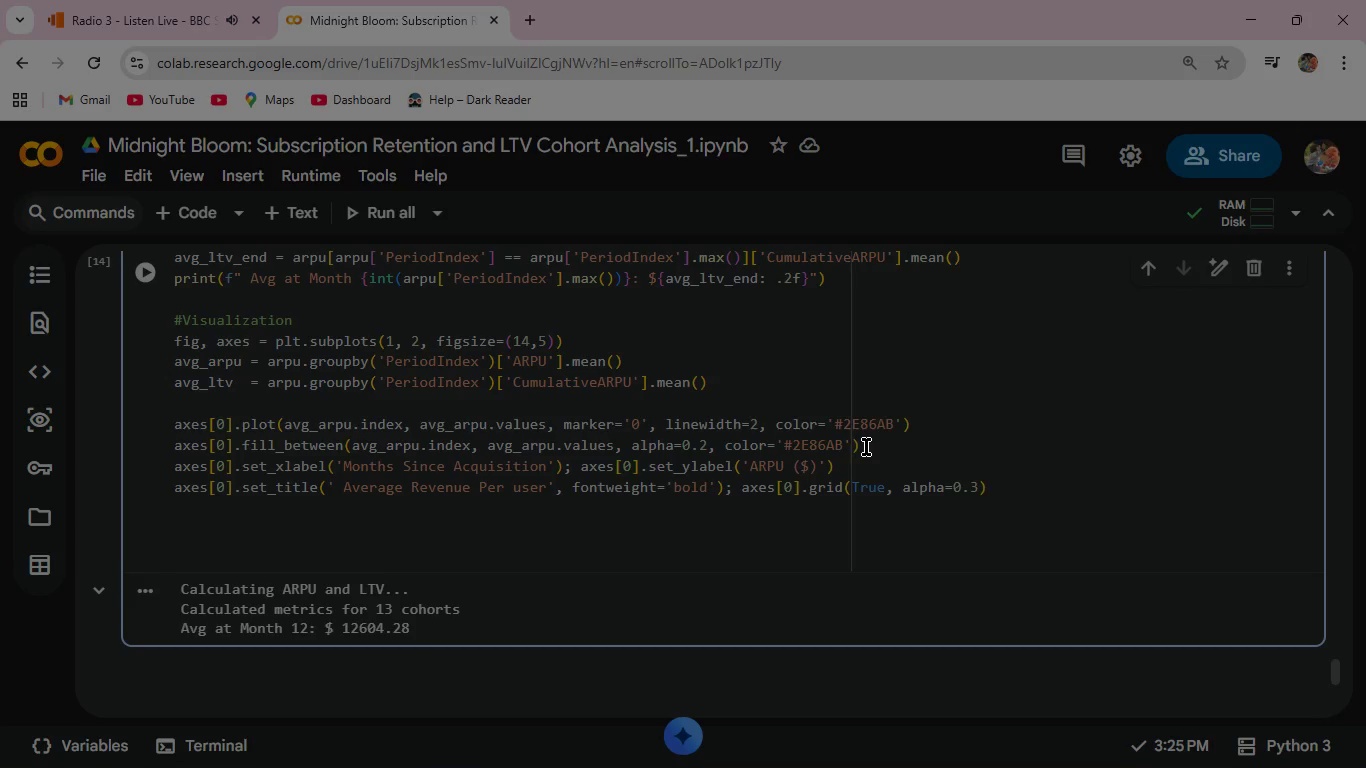 
wait(5.06)
 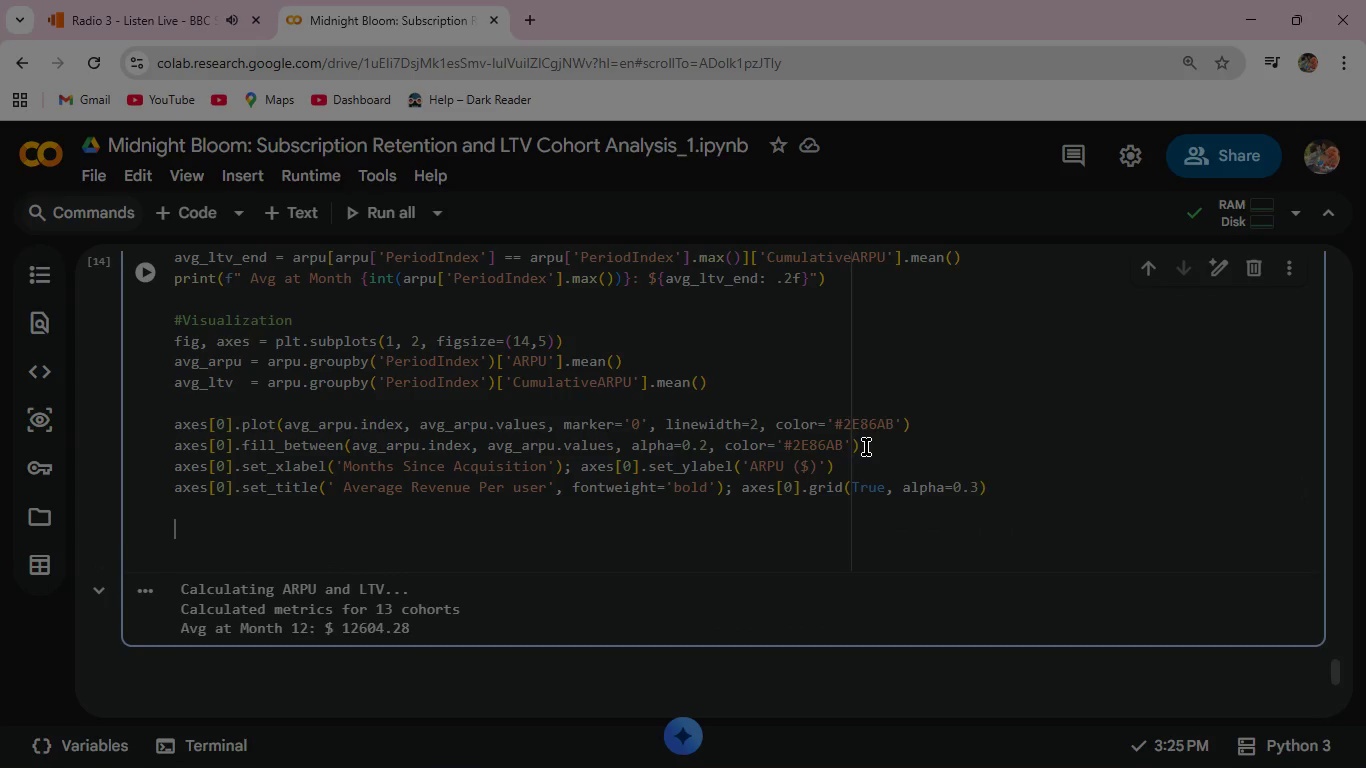 
key(Enter)
 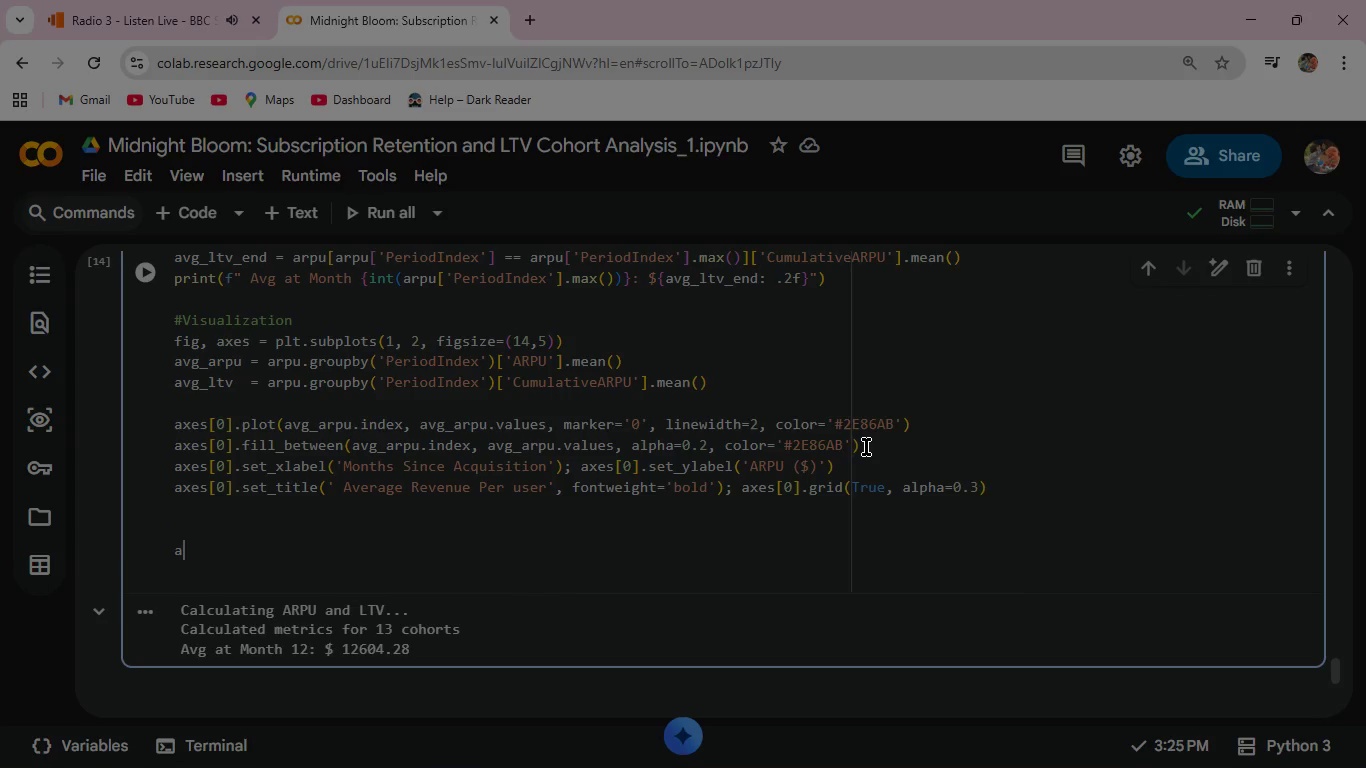 
type(axes[1)
 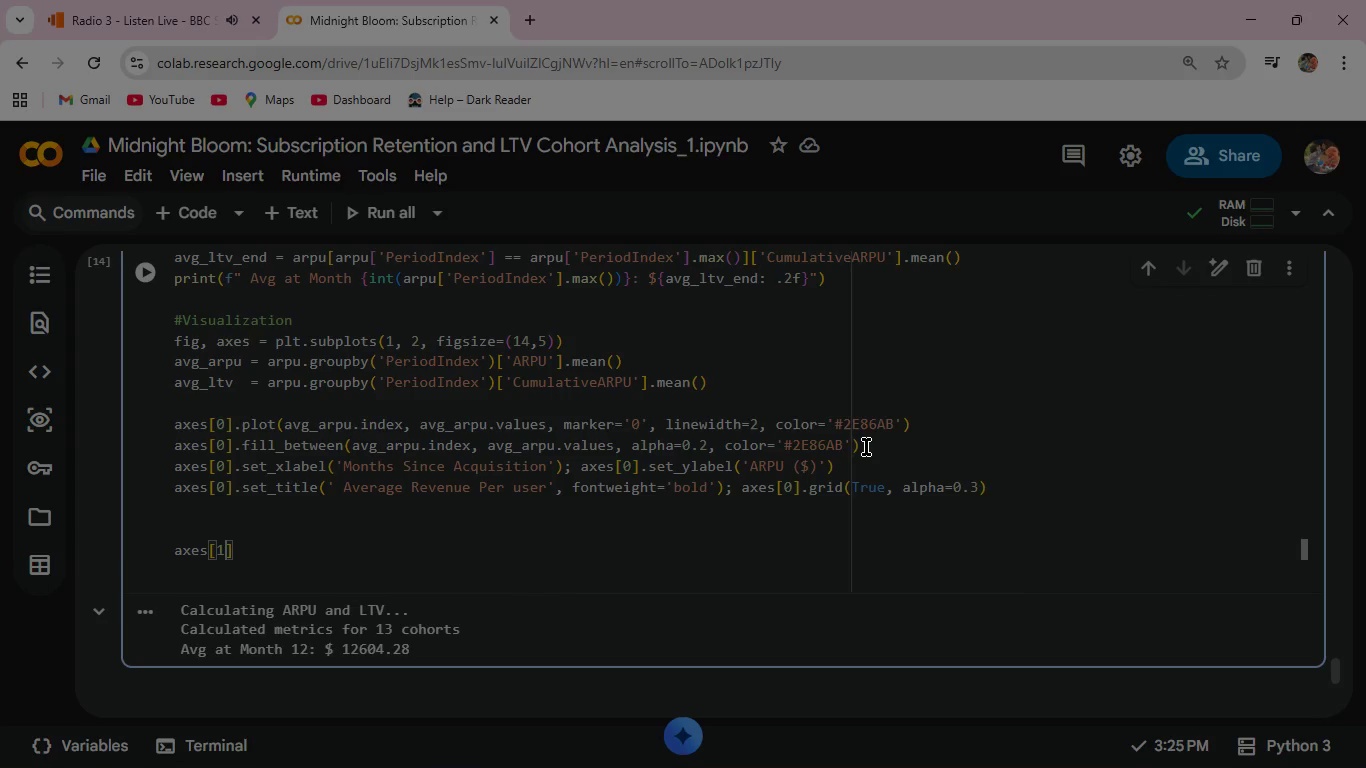 
key(ArrowRight)
 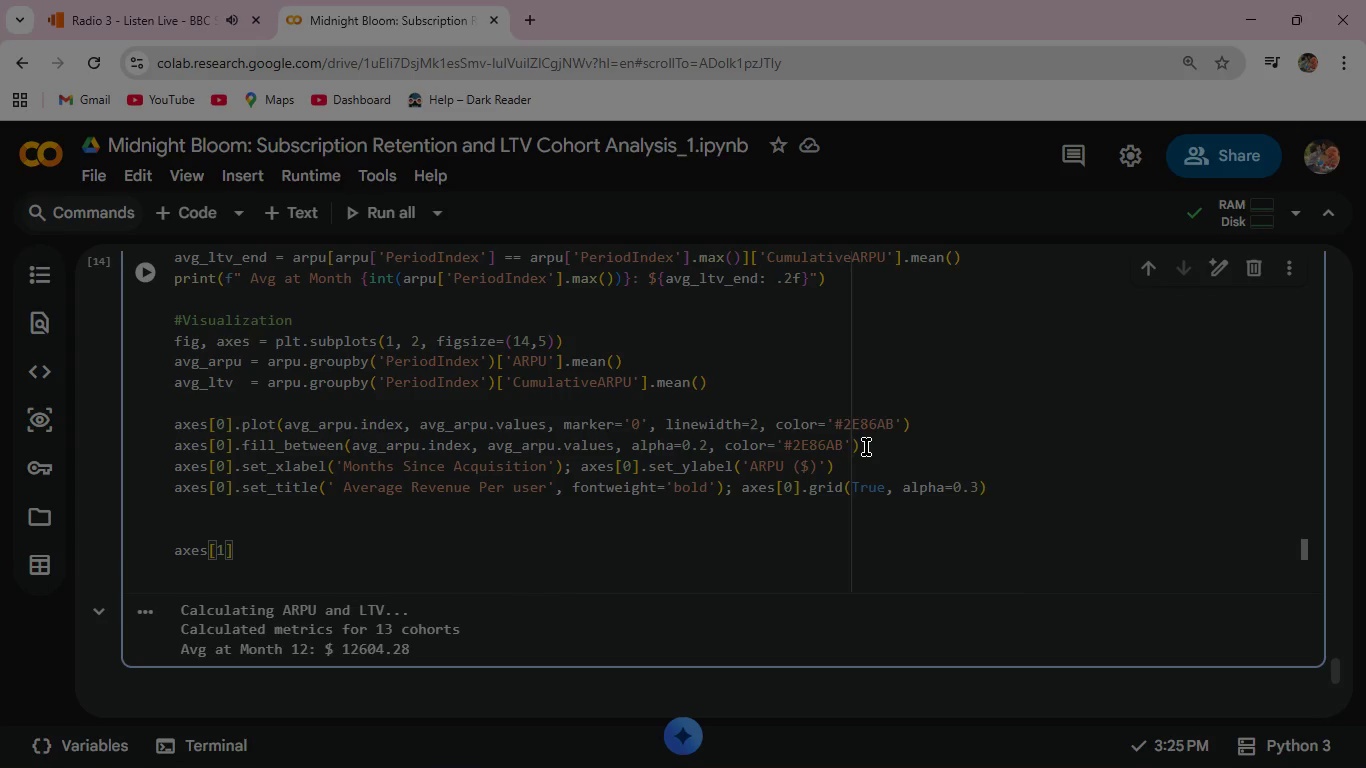 
type(.plot(avg)
 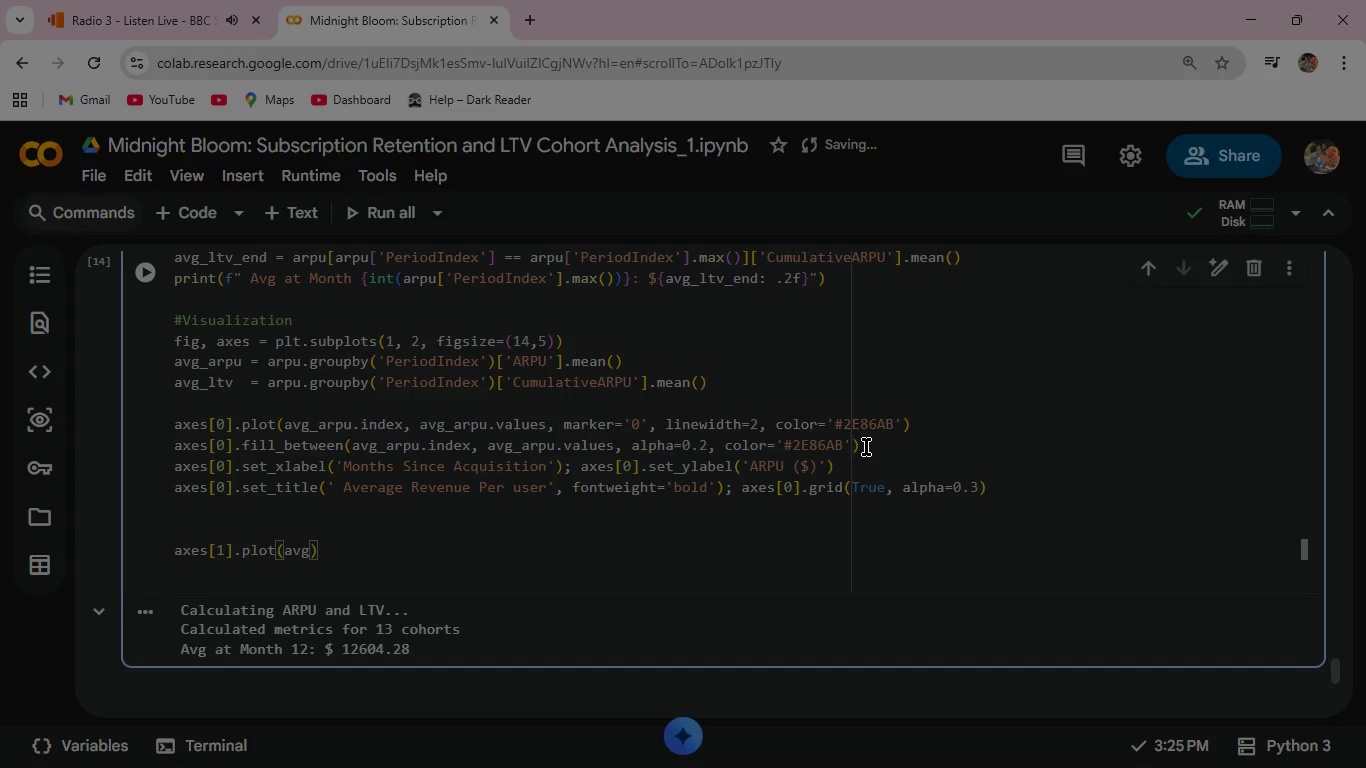 
key(ArrowDown)
 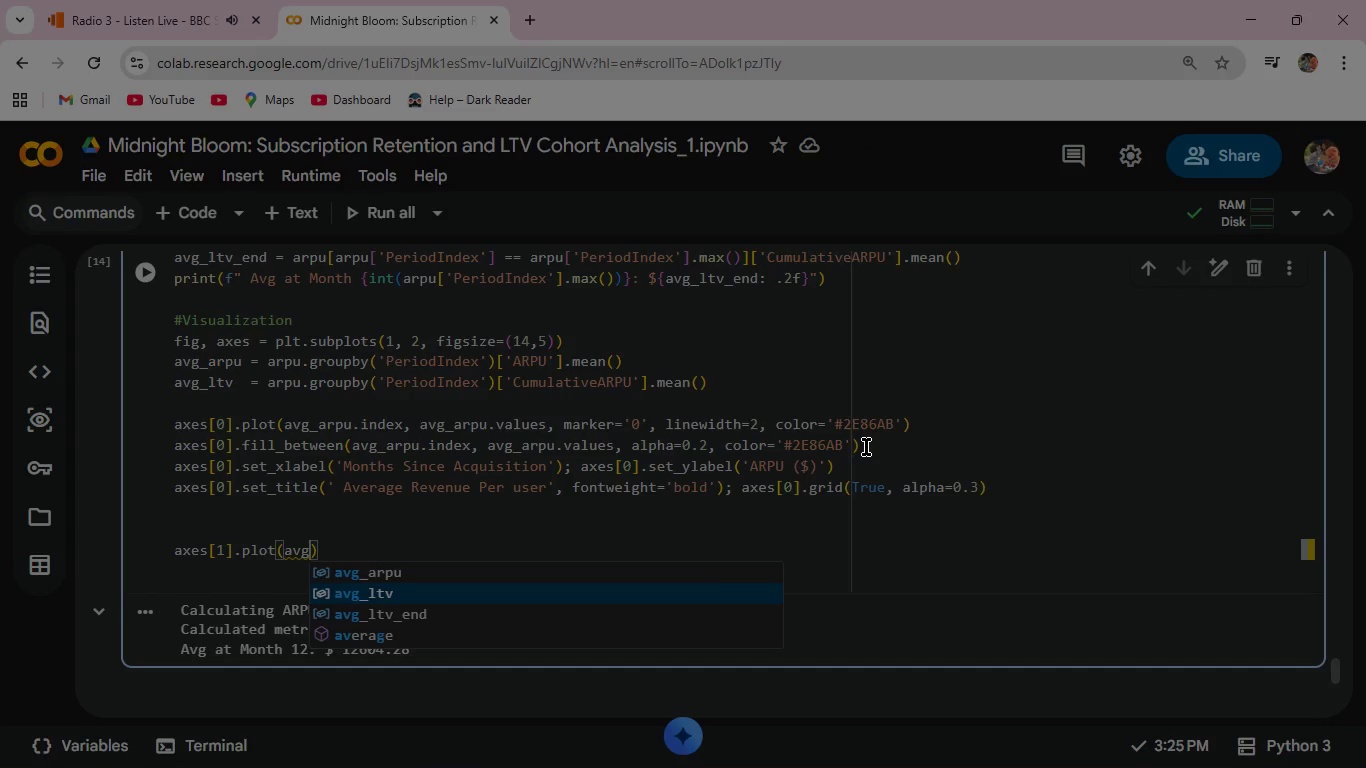 
key(Enter)
 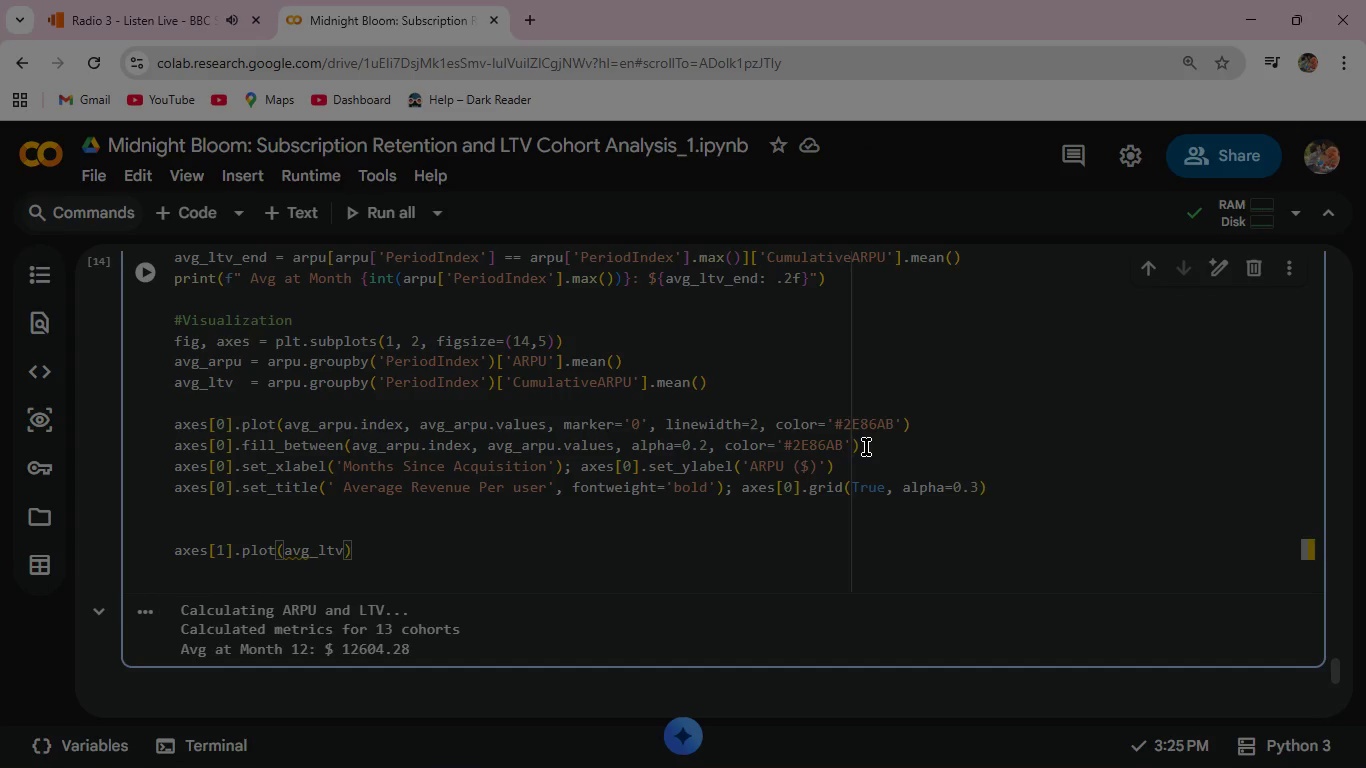 
type(.index, avg)
 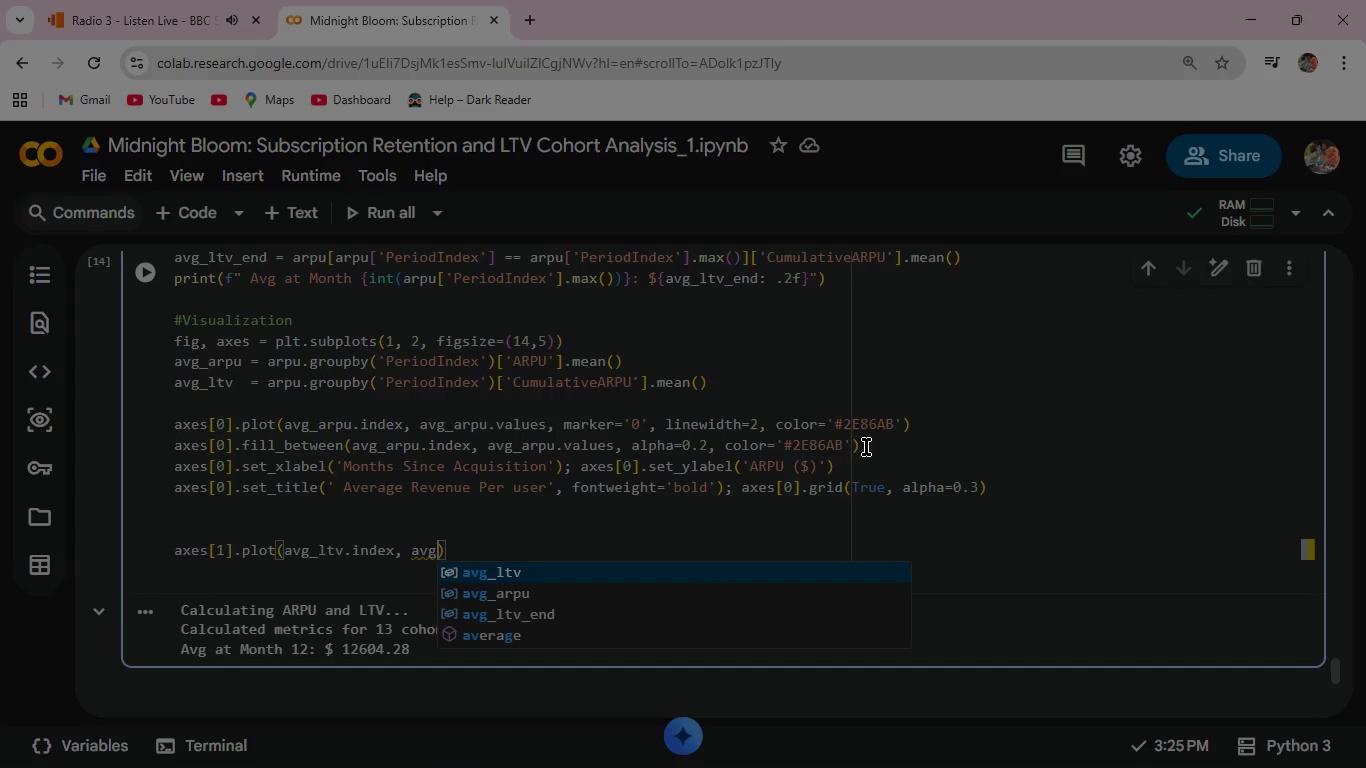 
key(Enter)
 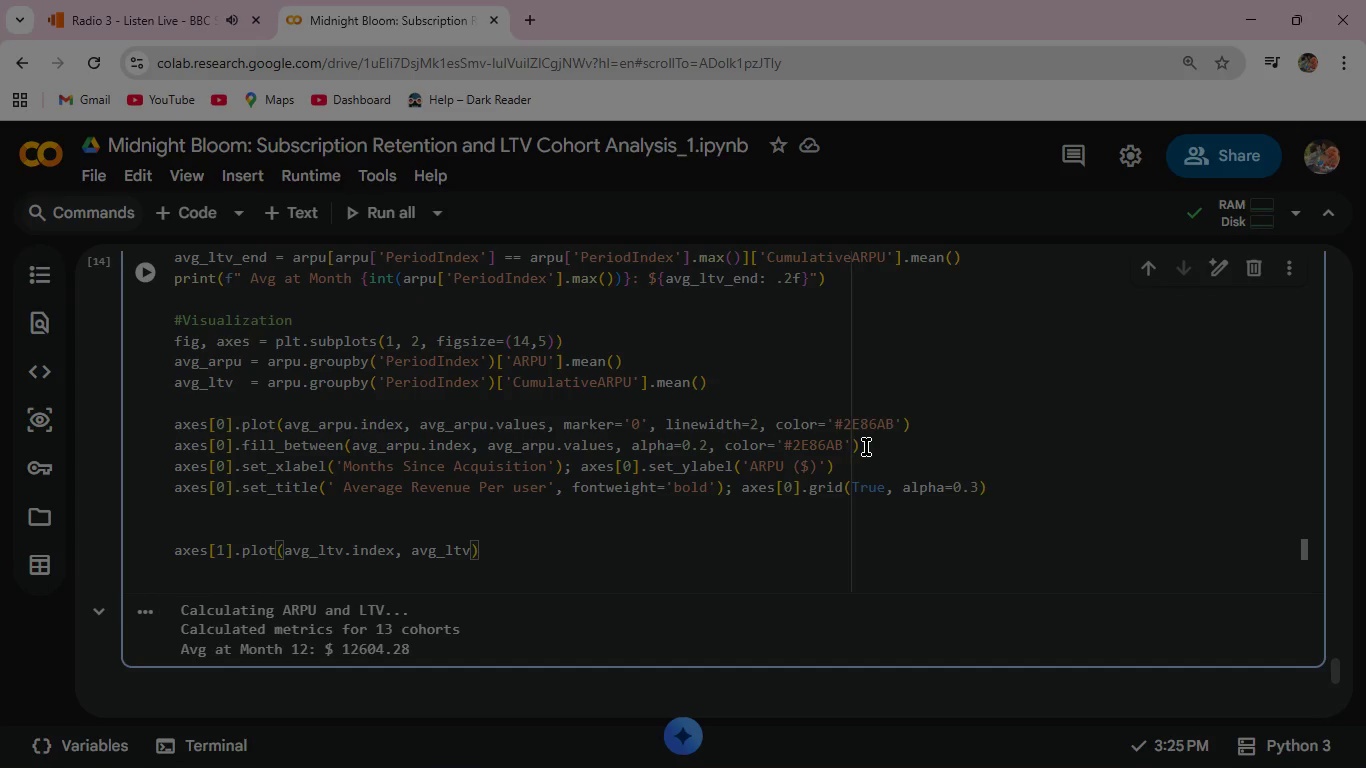 
type(.values, )
 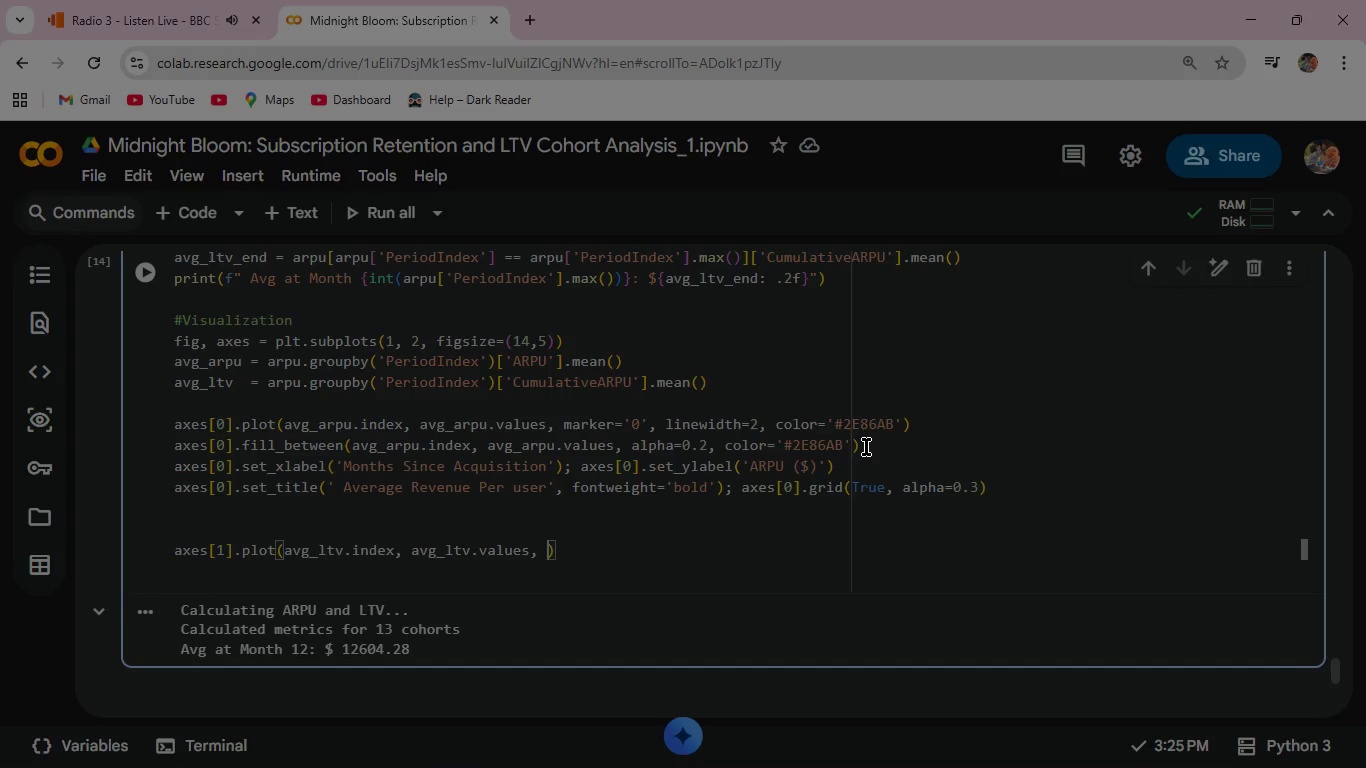 
wait(5.5)
 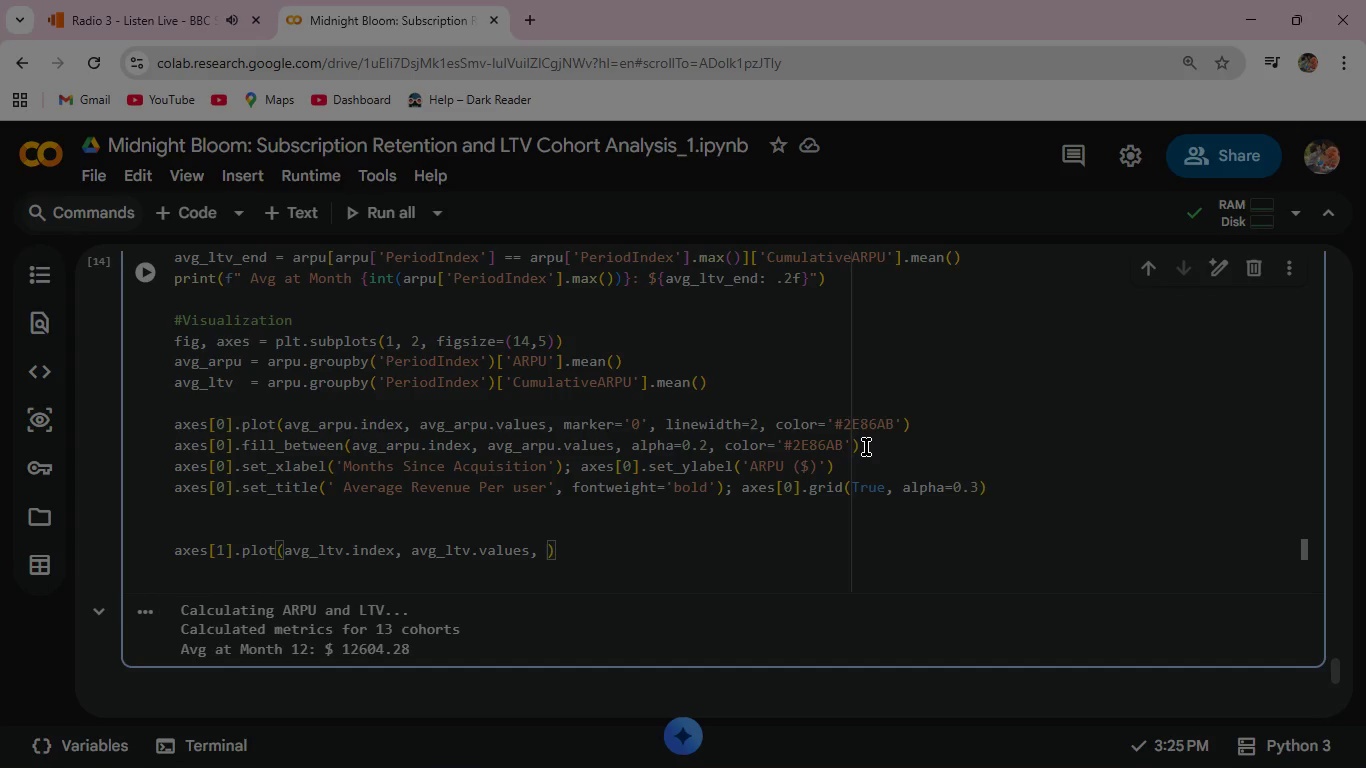 
type(marker='s)
 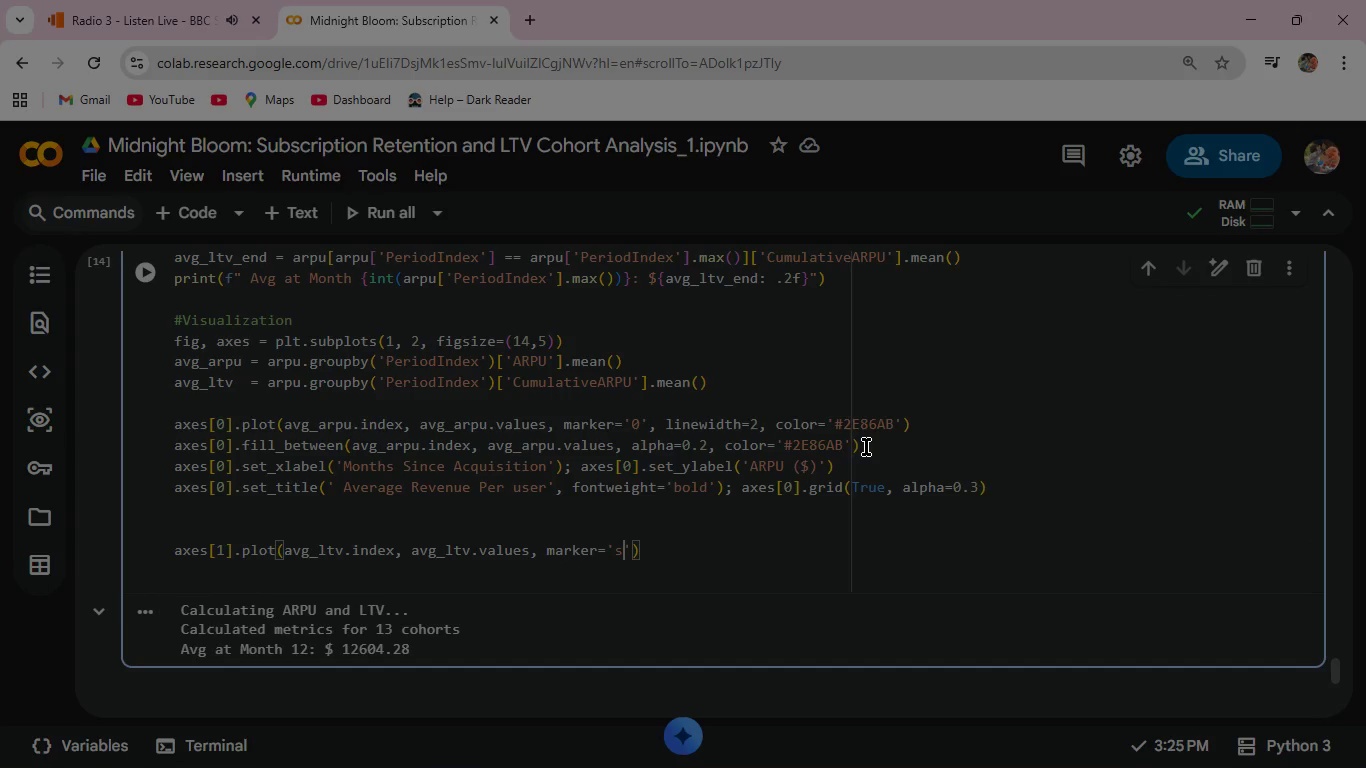 
key(ArrowRight)
 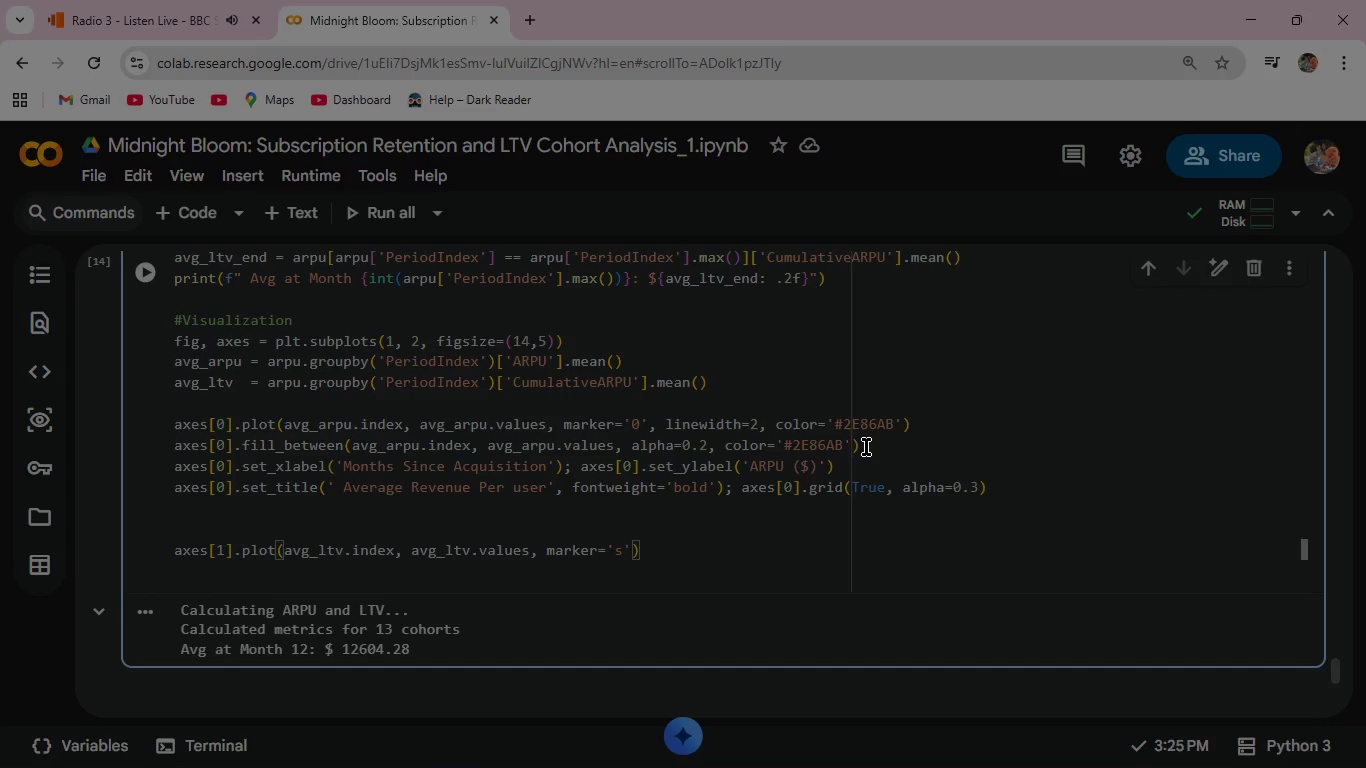 
type(, linewidth)
 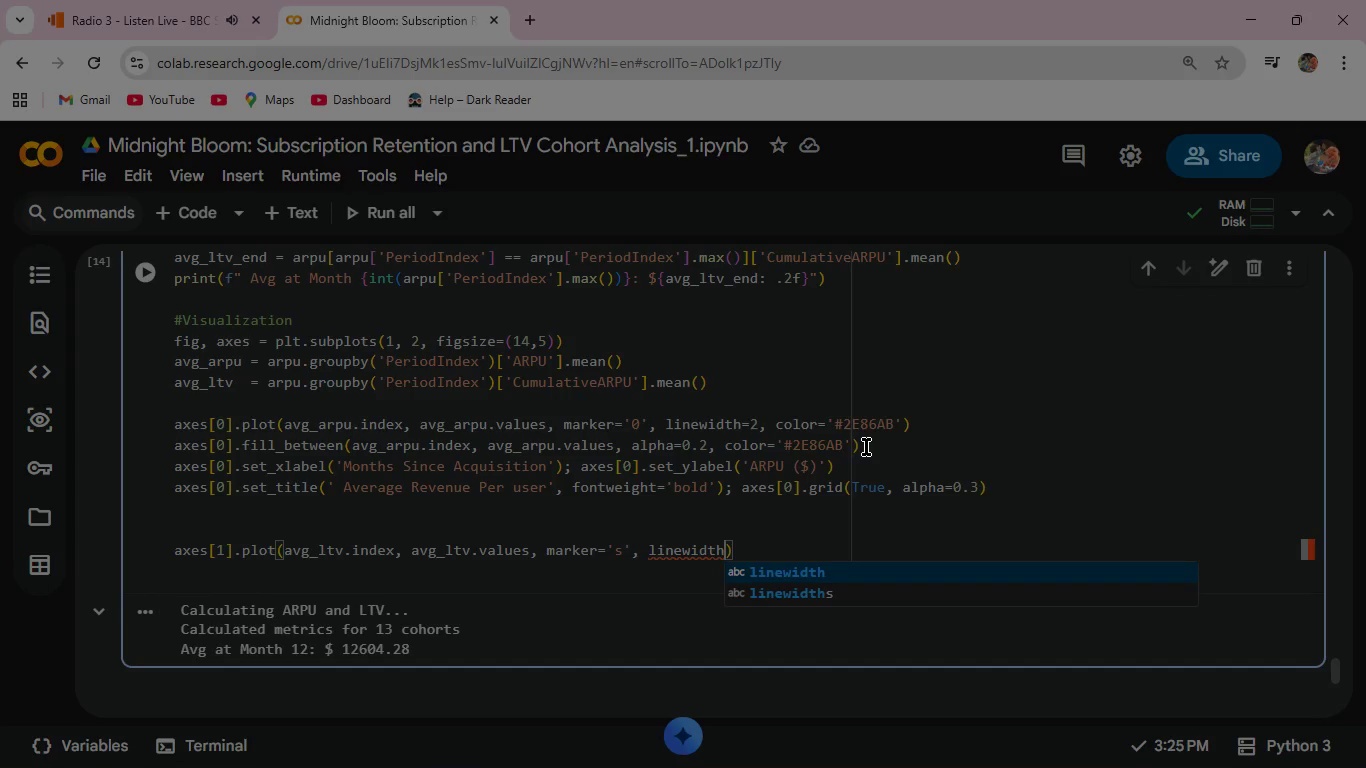 
key(Enter)
 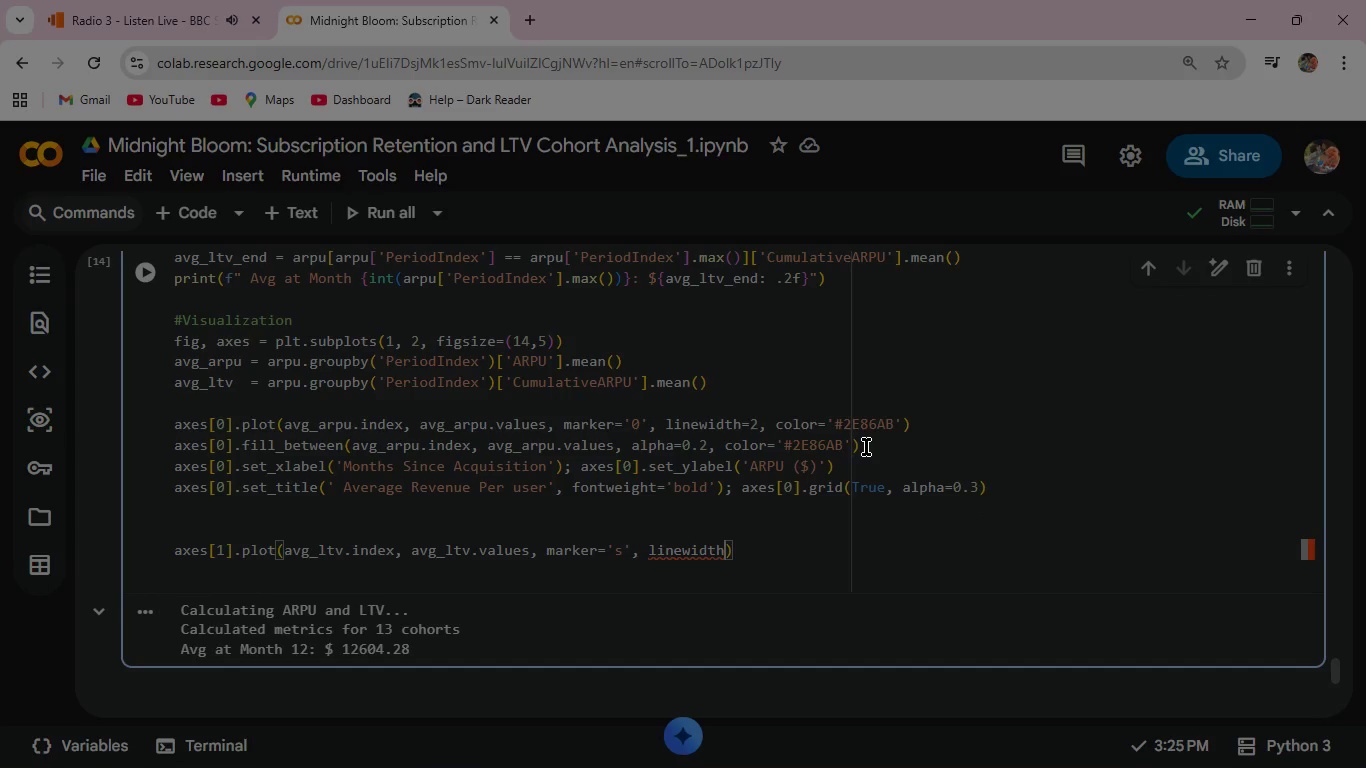 
key(Equal)
 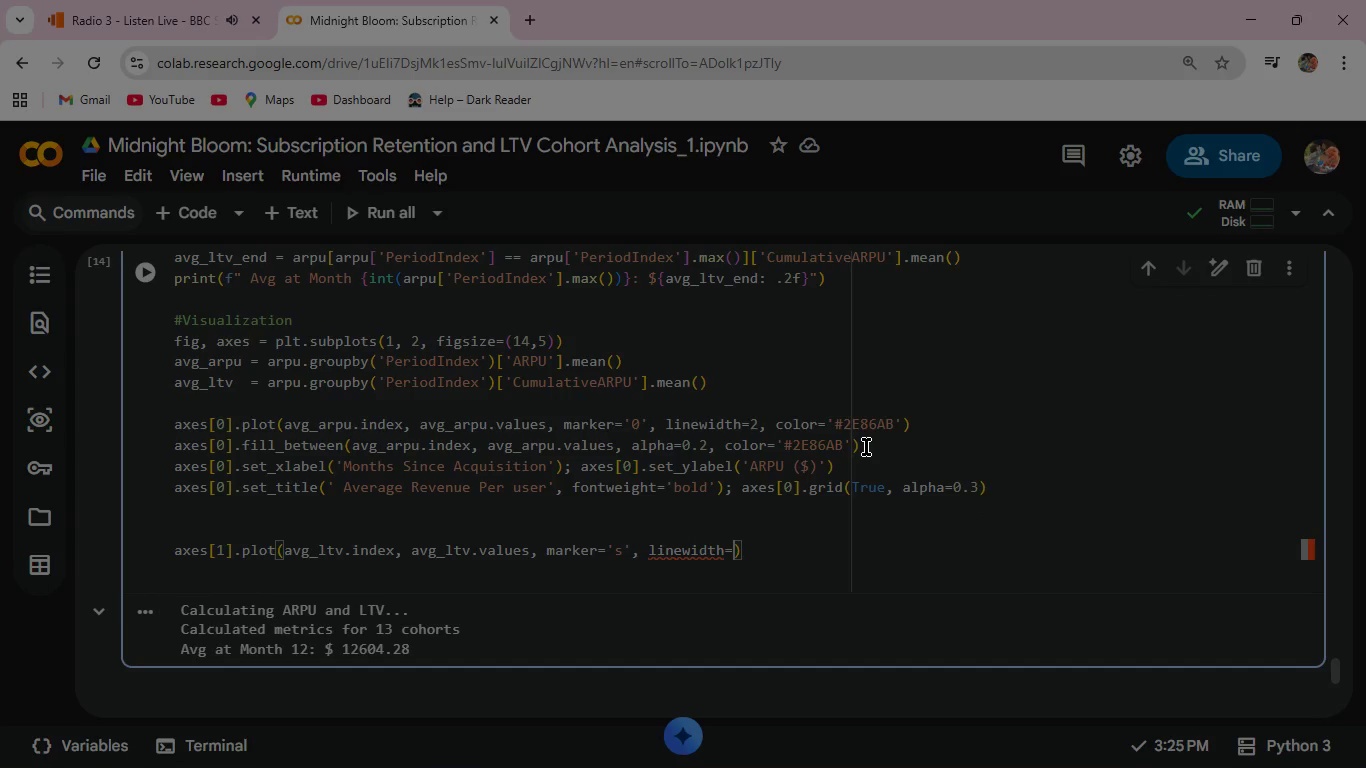 
key(2)
 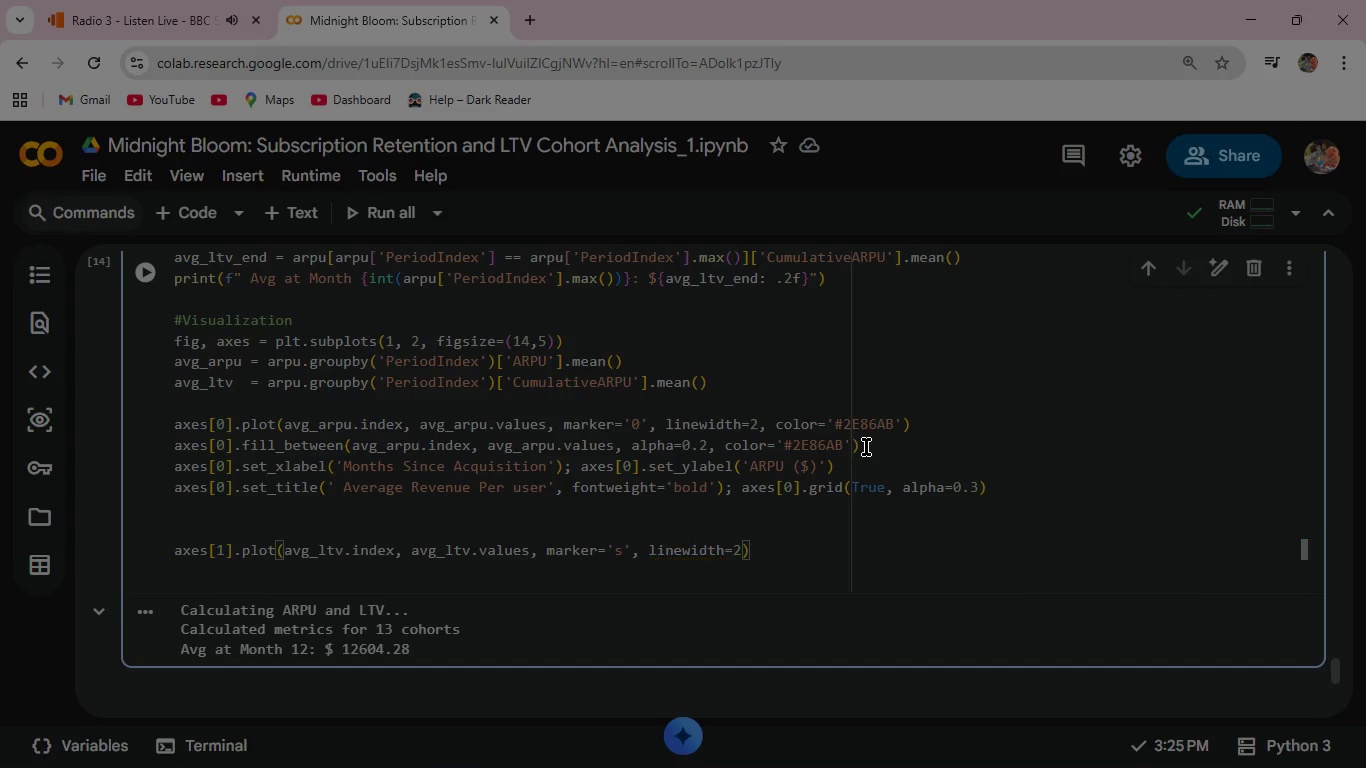 
key(Comma)
 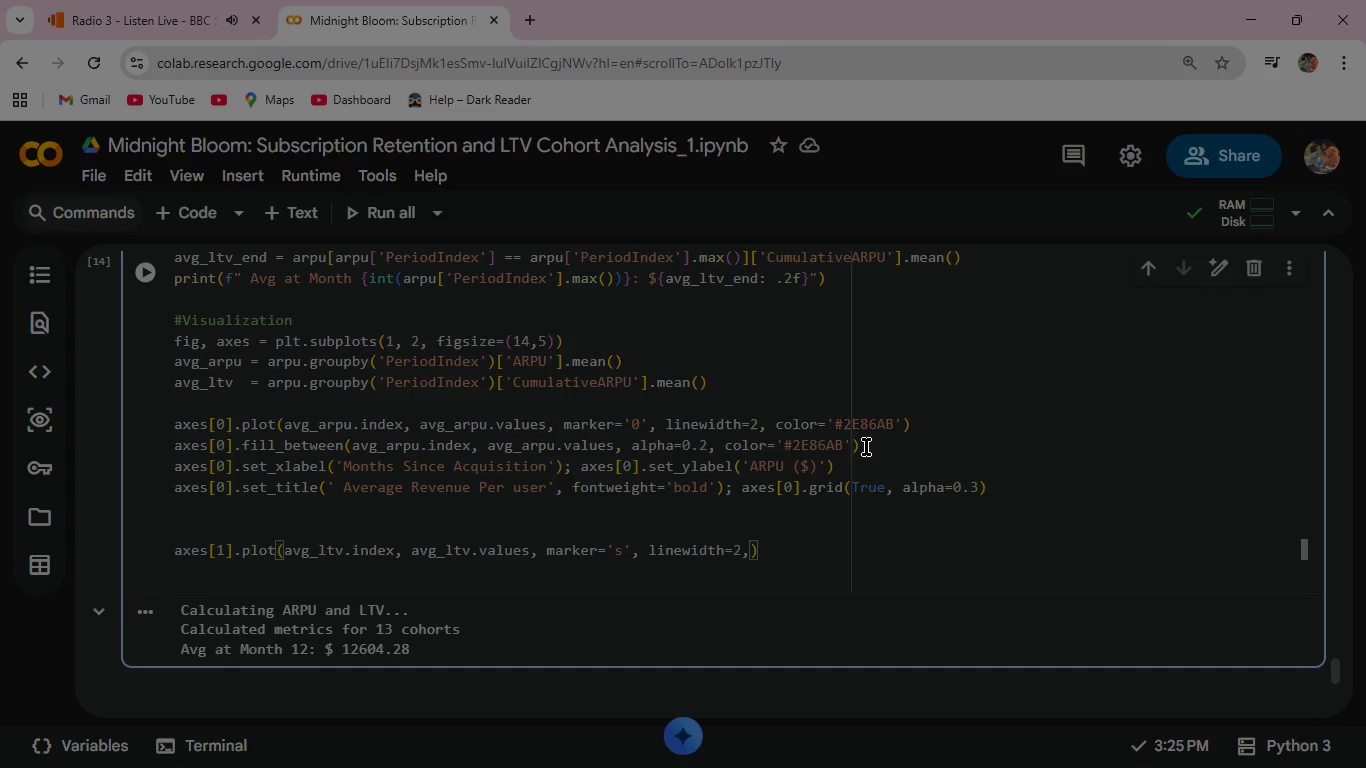 
key(Space)
 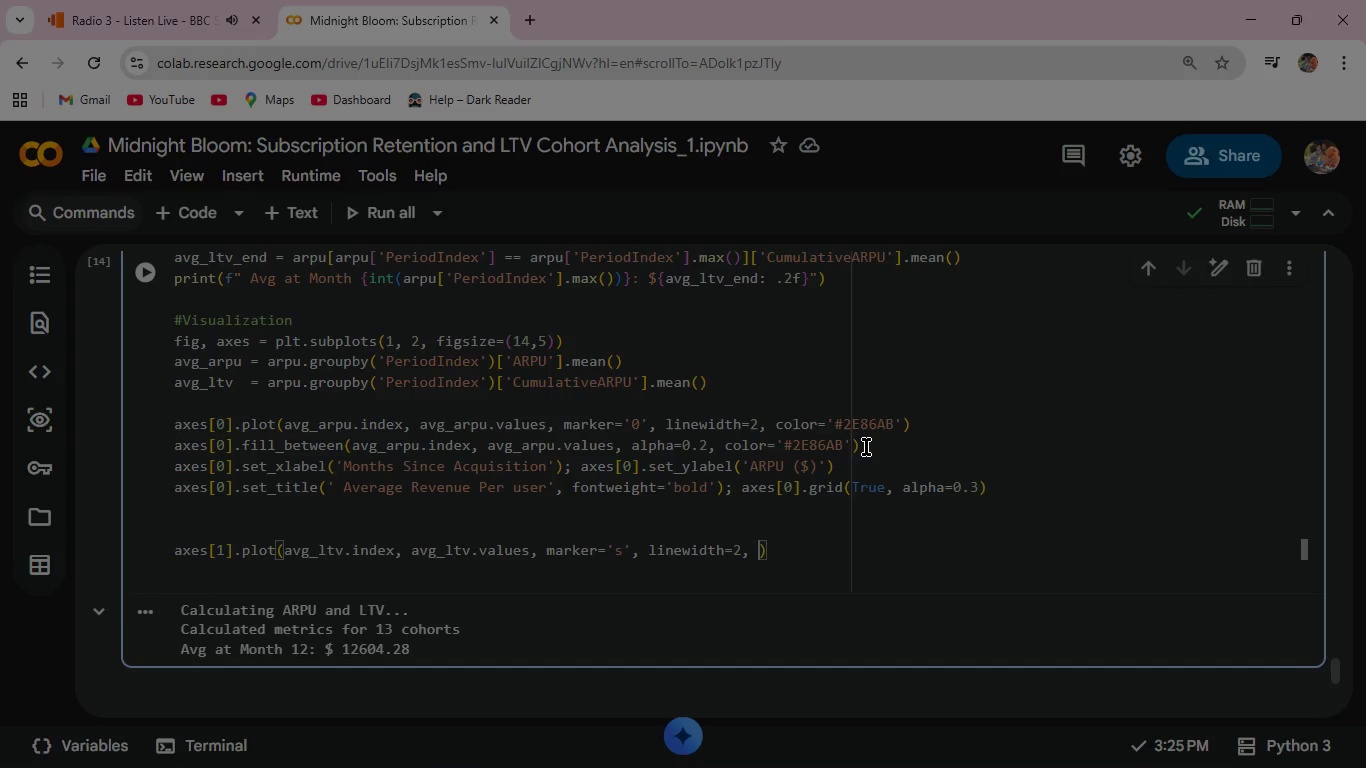 
wait(6.59)
 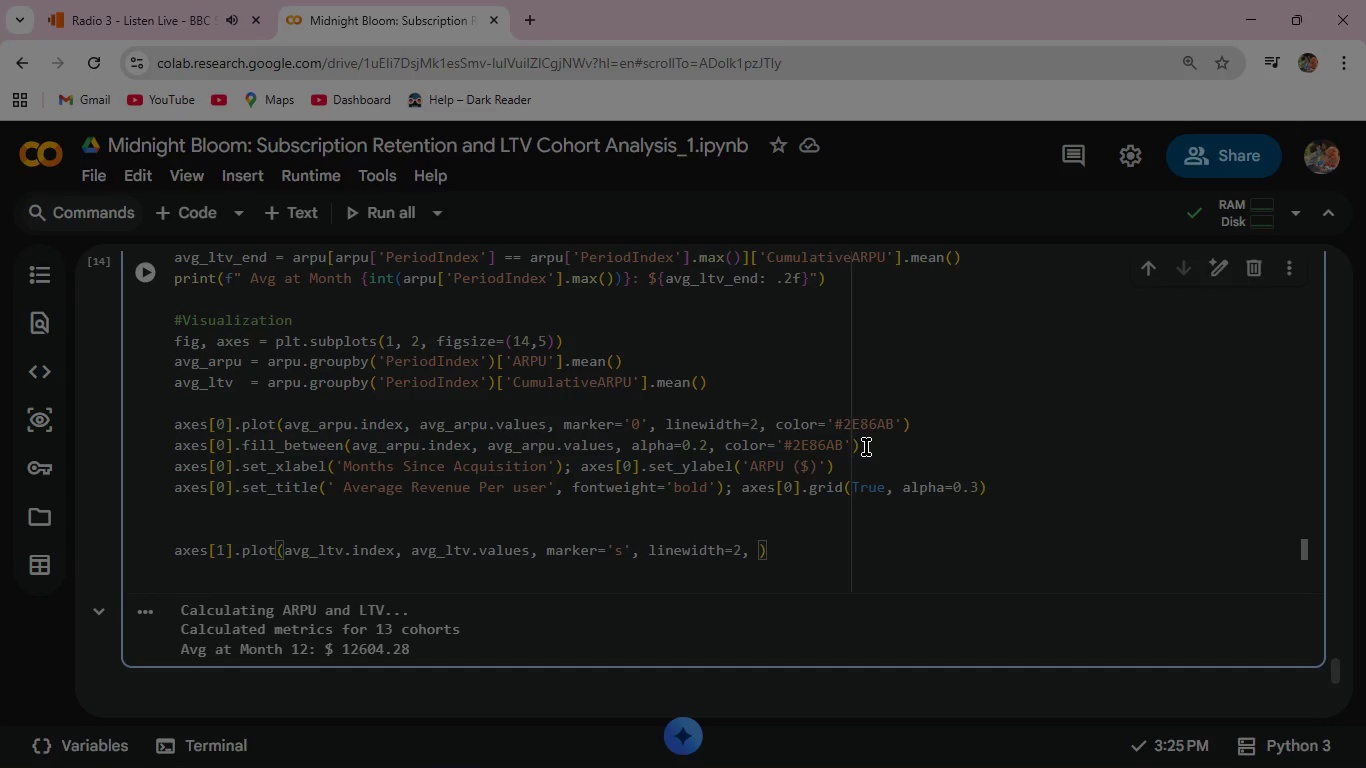 
type(color='#A23B72)
 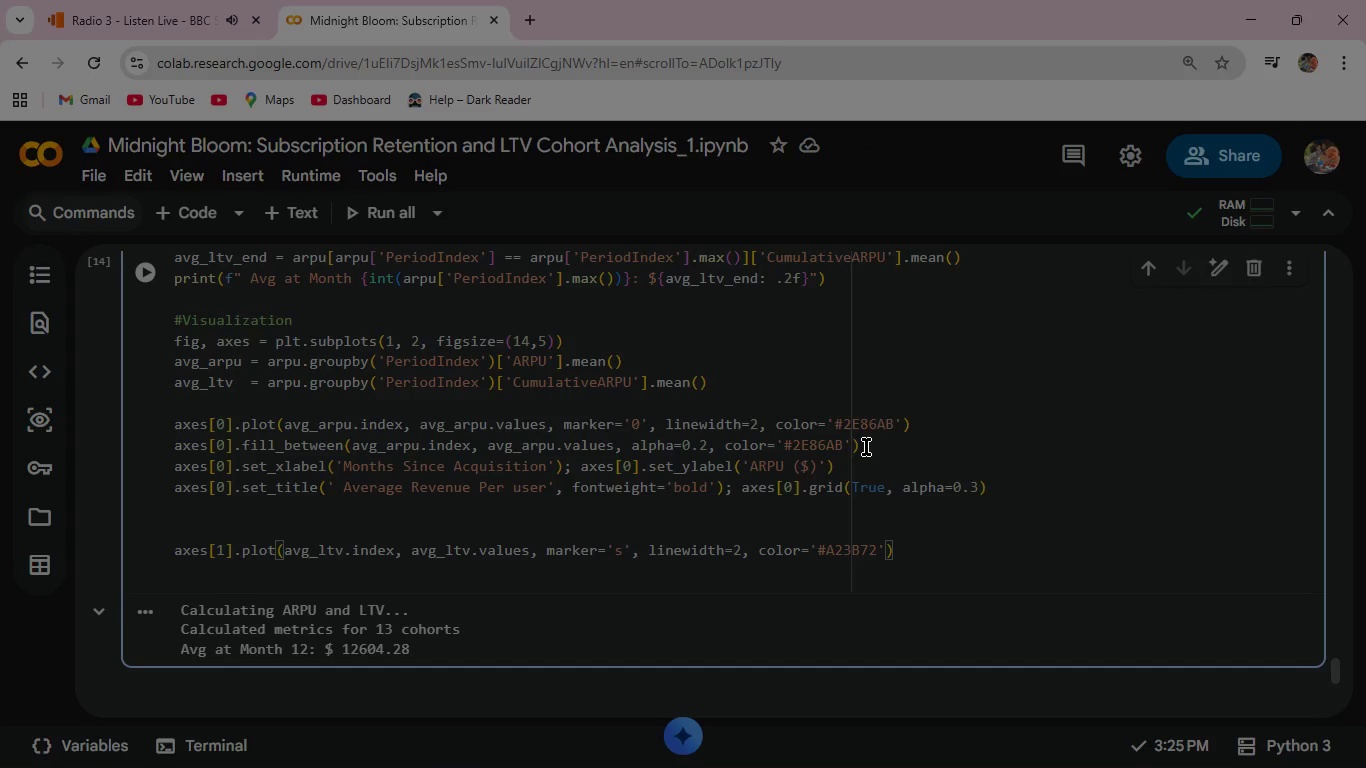 
key(ArrowRight)
 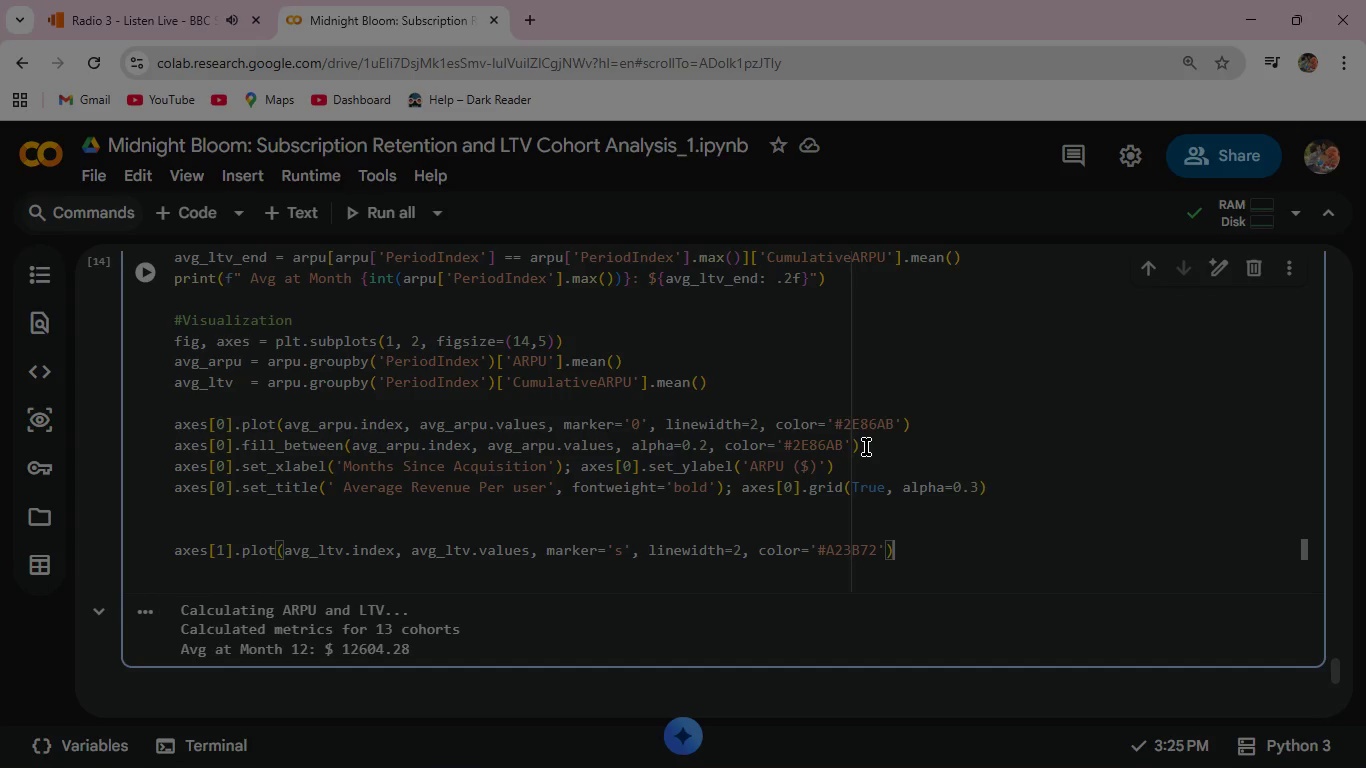 
key(ArrowRight)
 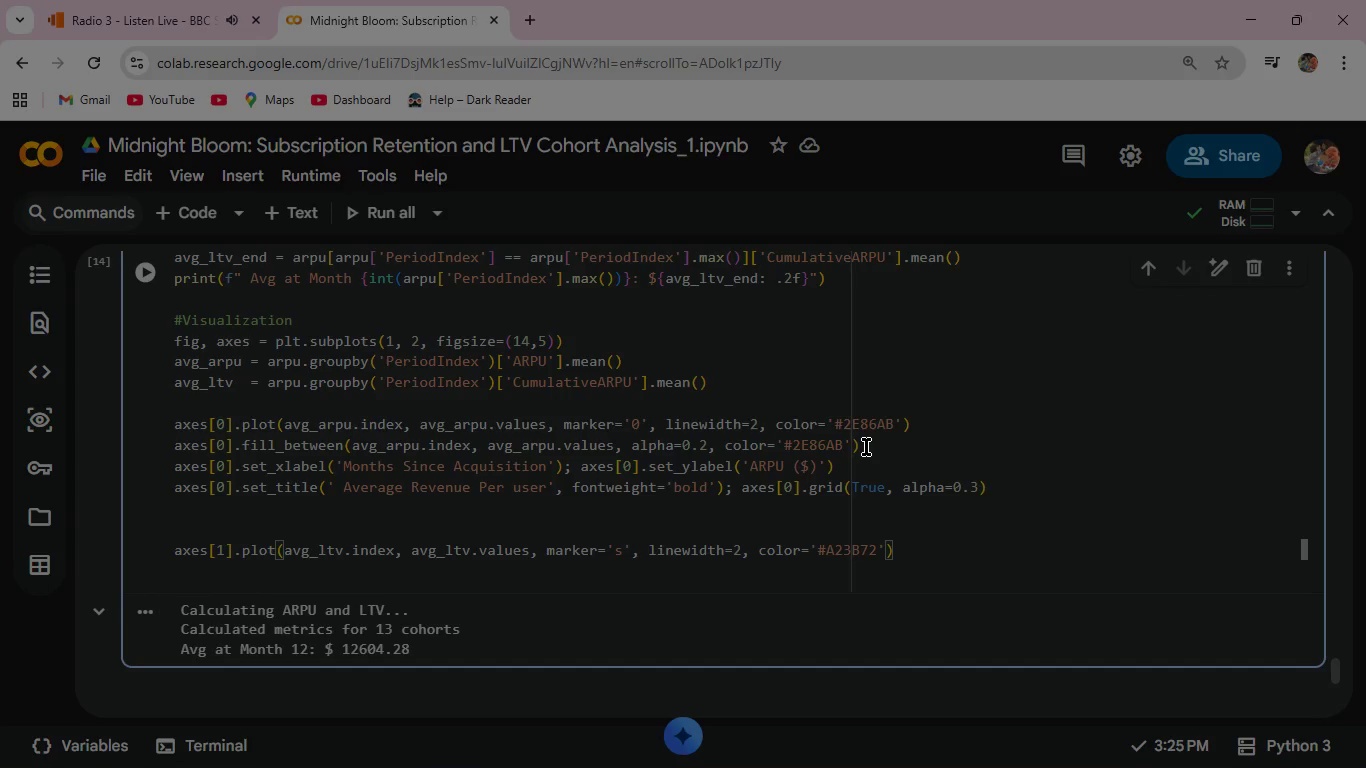 
key(Enter)
 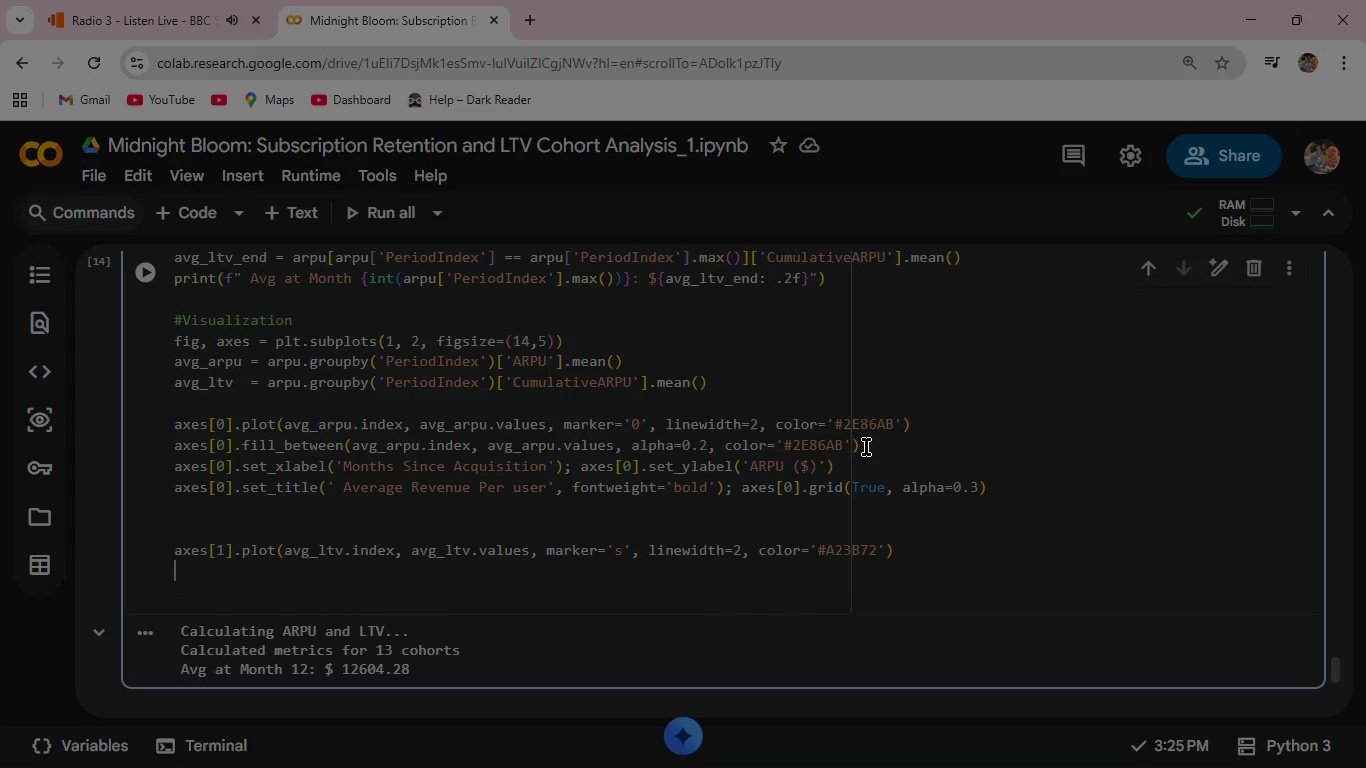 
wait(11.23)
 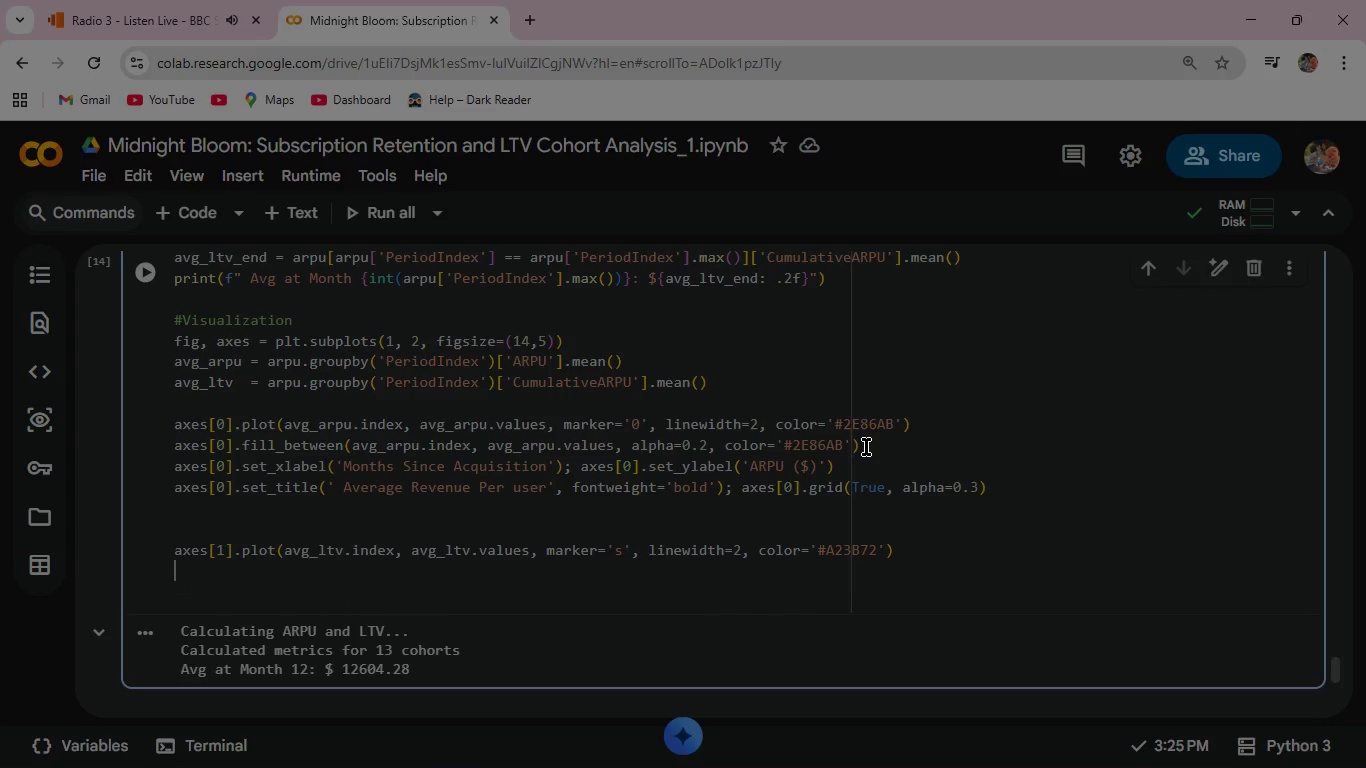 
type(axes[1)
 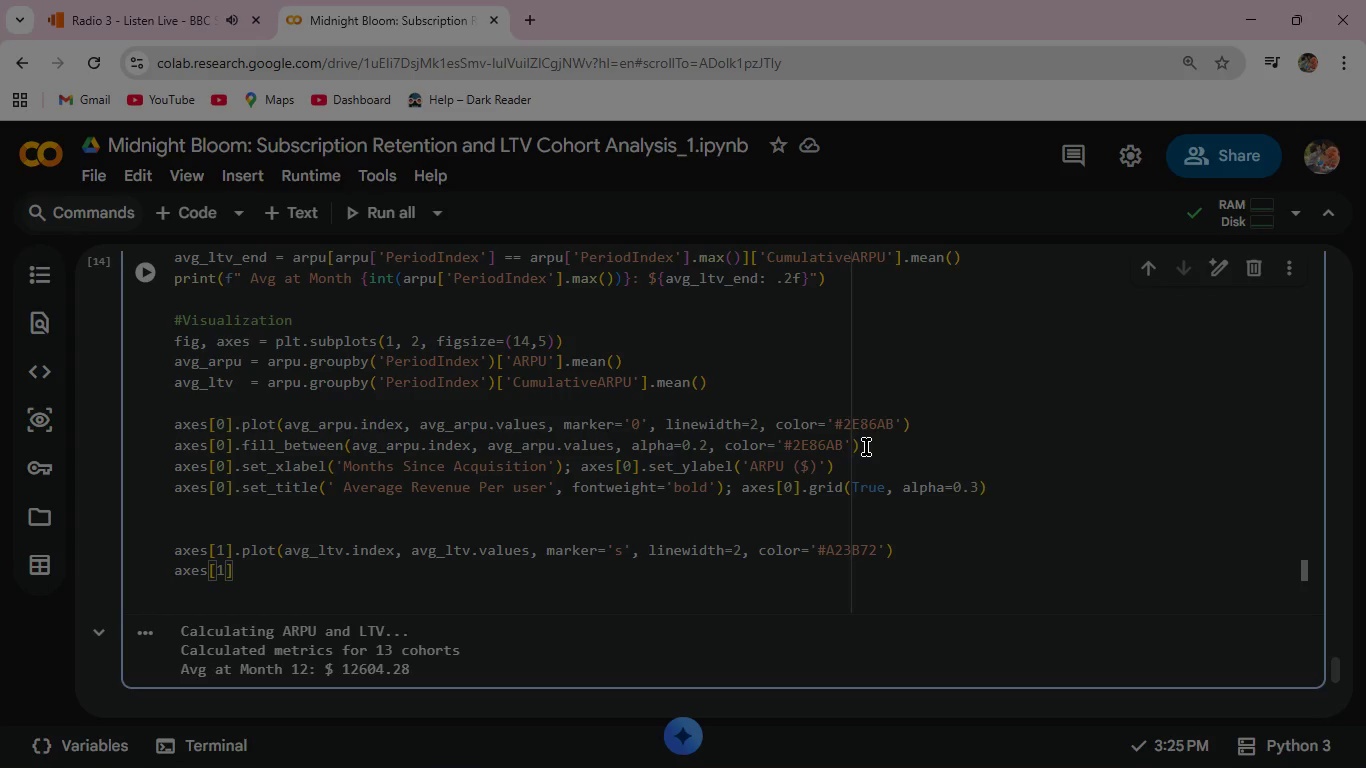 
key(ArrowRight)
 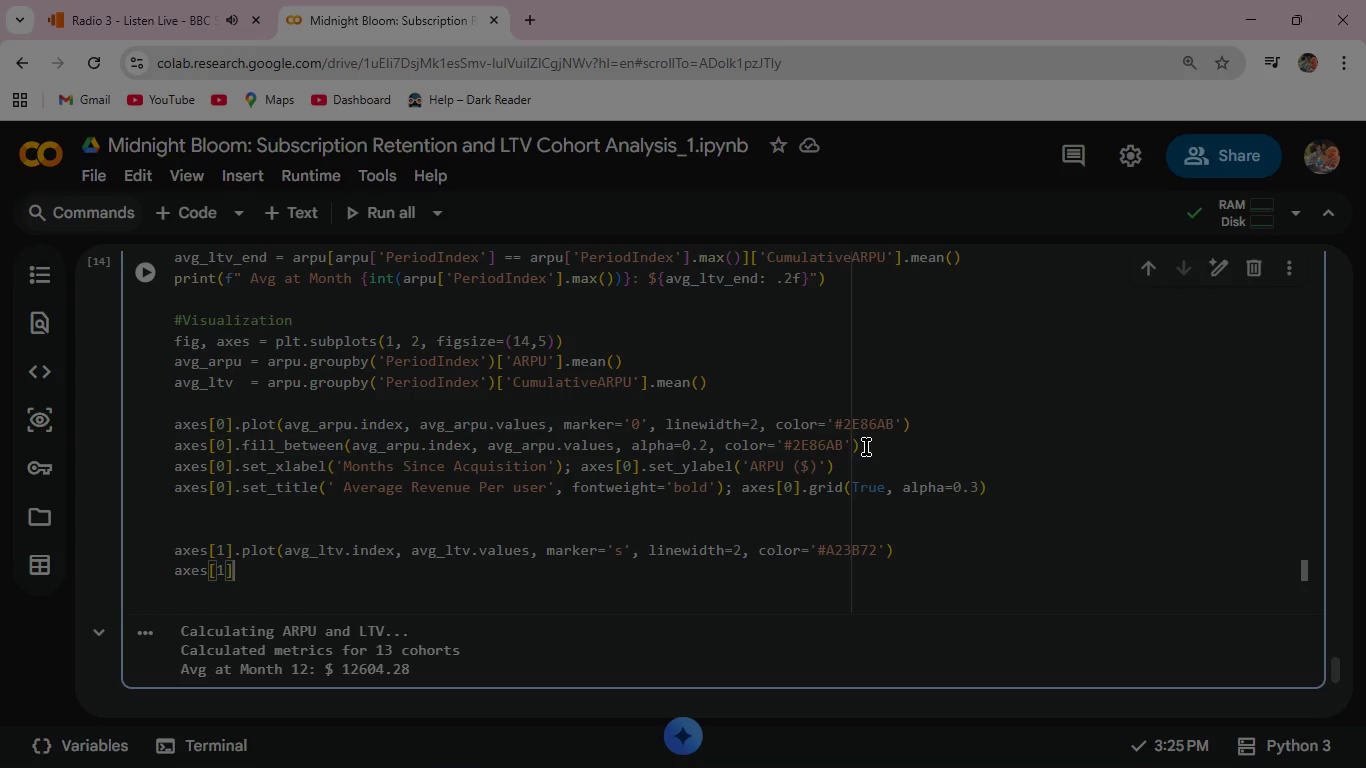 
key(ArrowRight)
 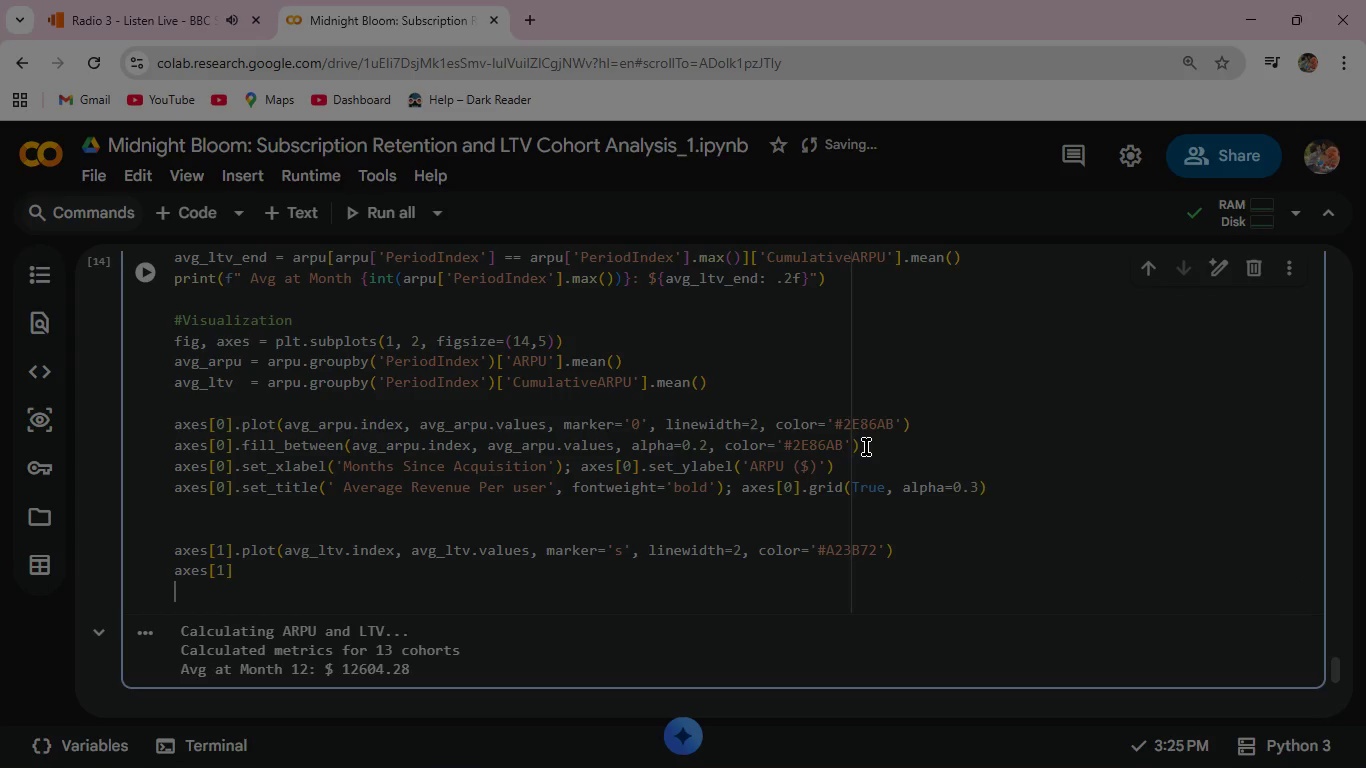 
key(Backspace)
 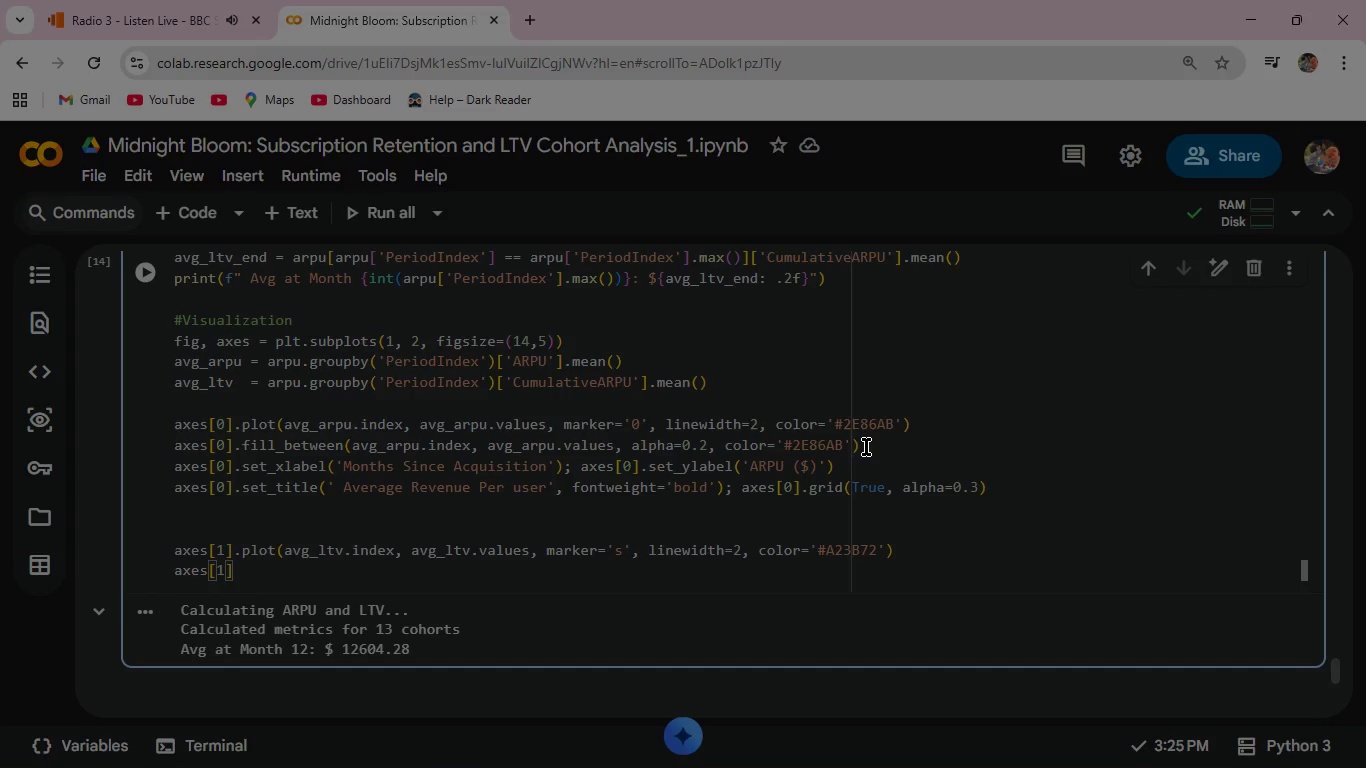 
wait(10.44)
 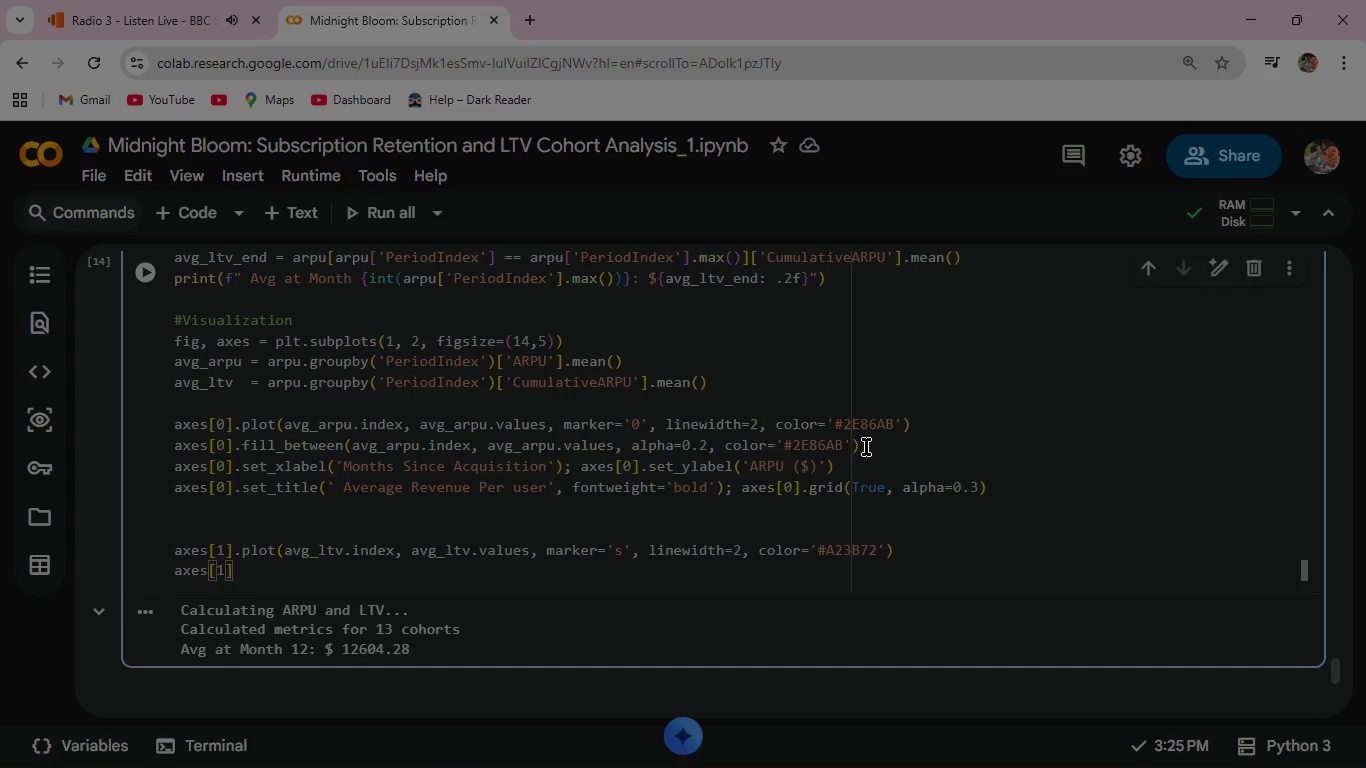 
type(.fill)
 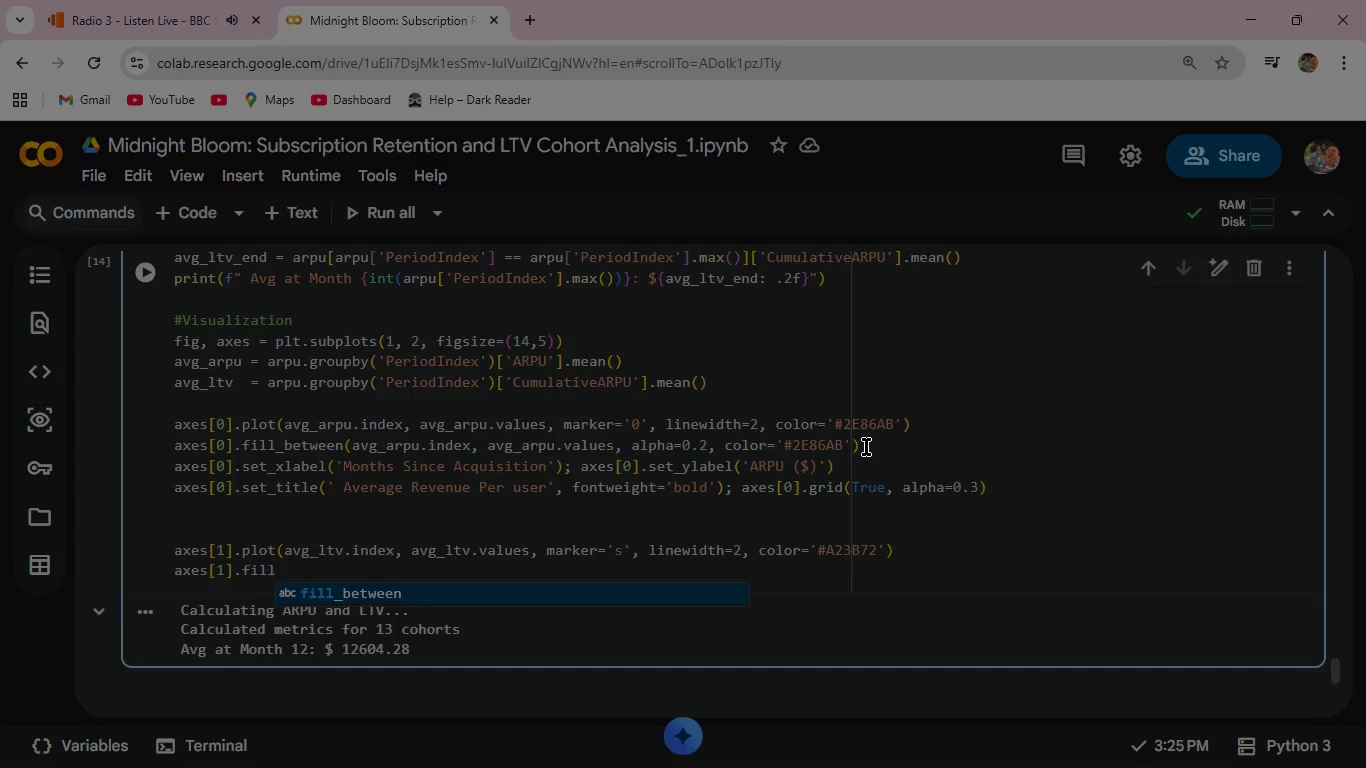 
key(Enter)
 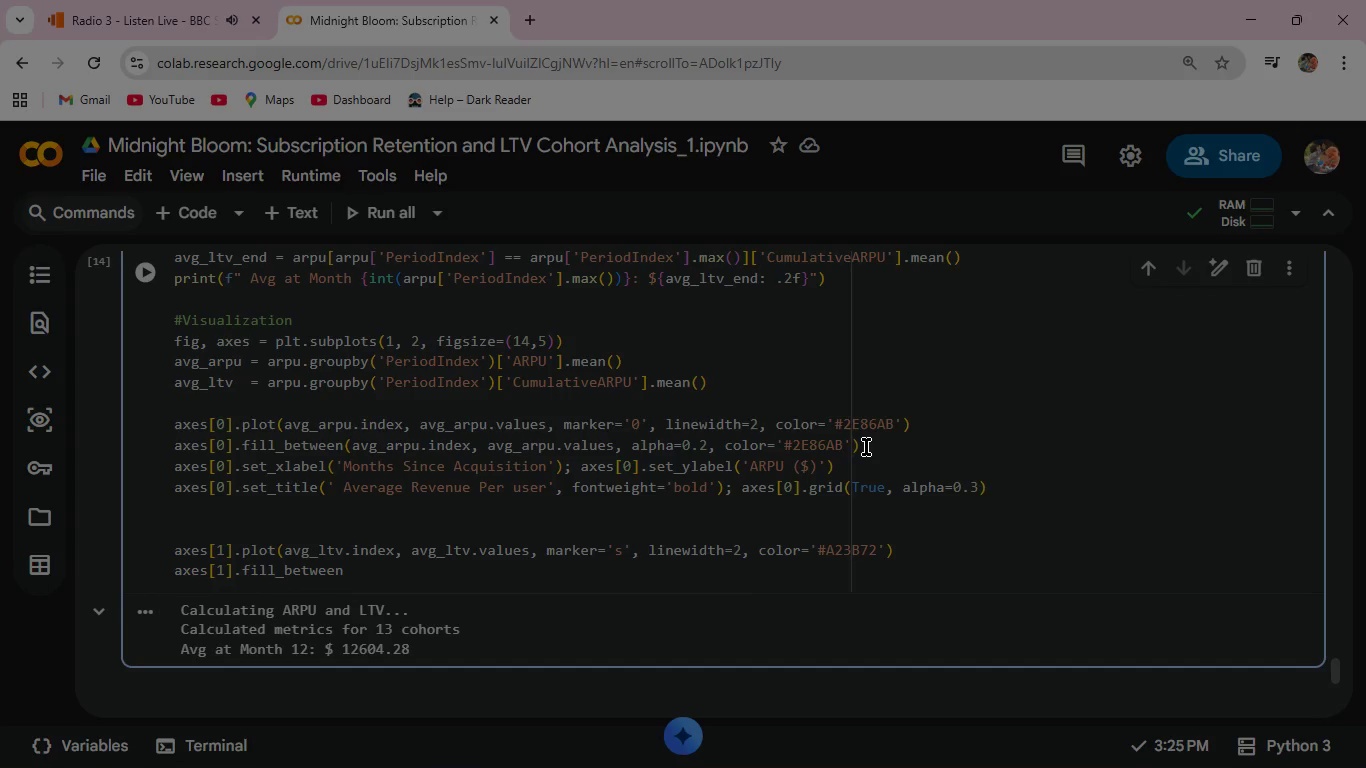 
type((avg_)
 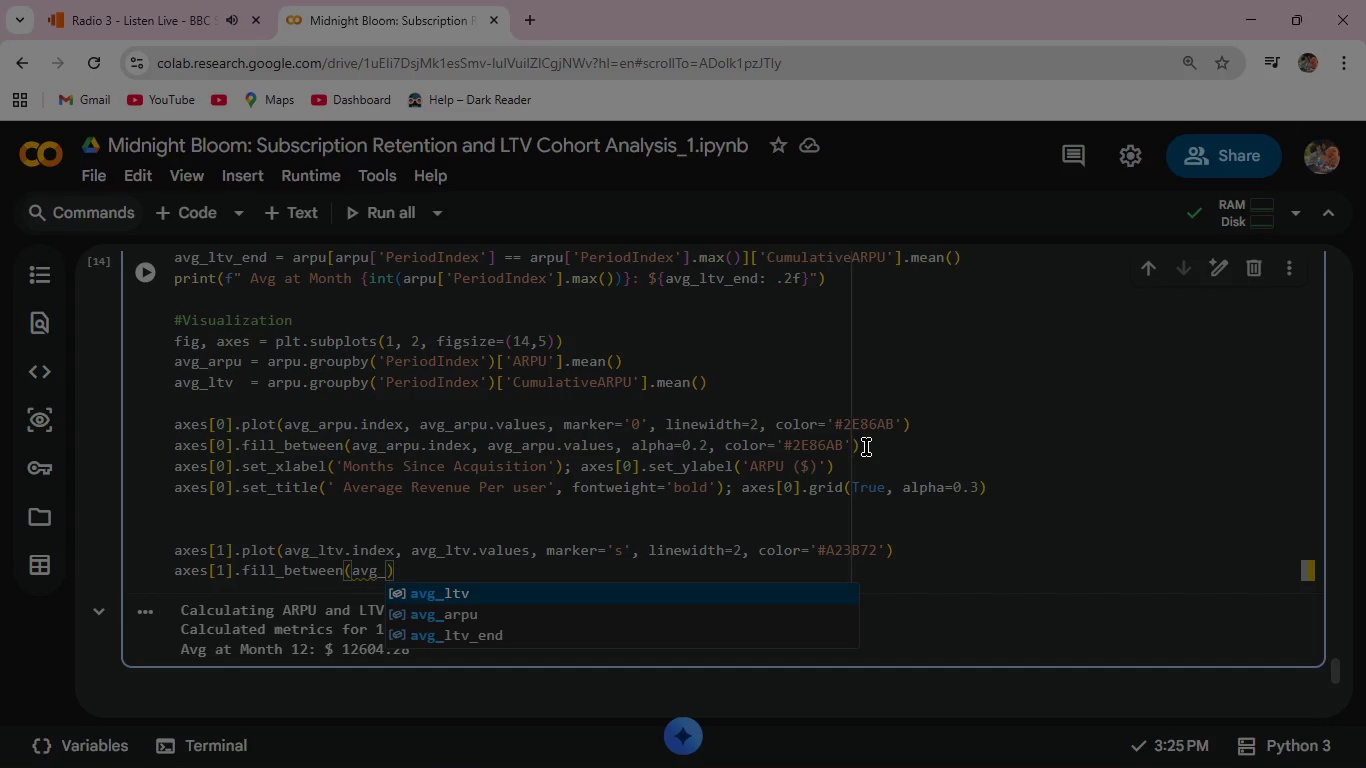 
key(Enter)
 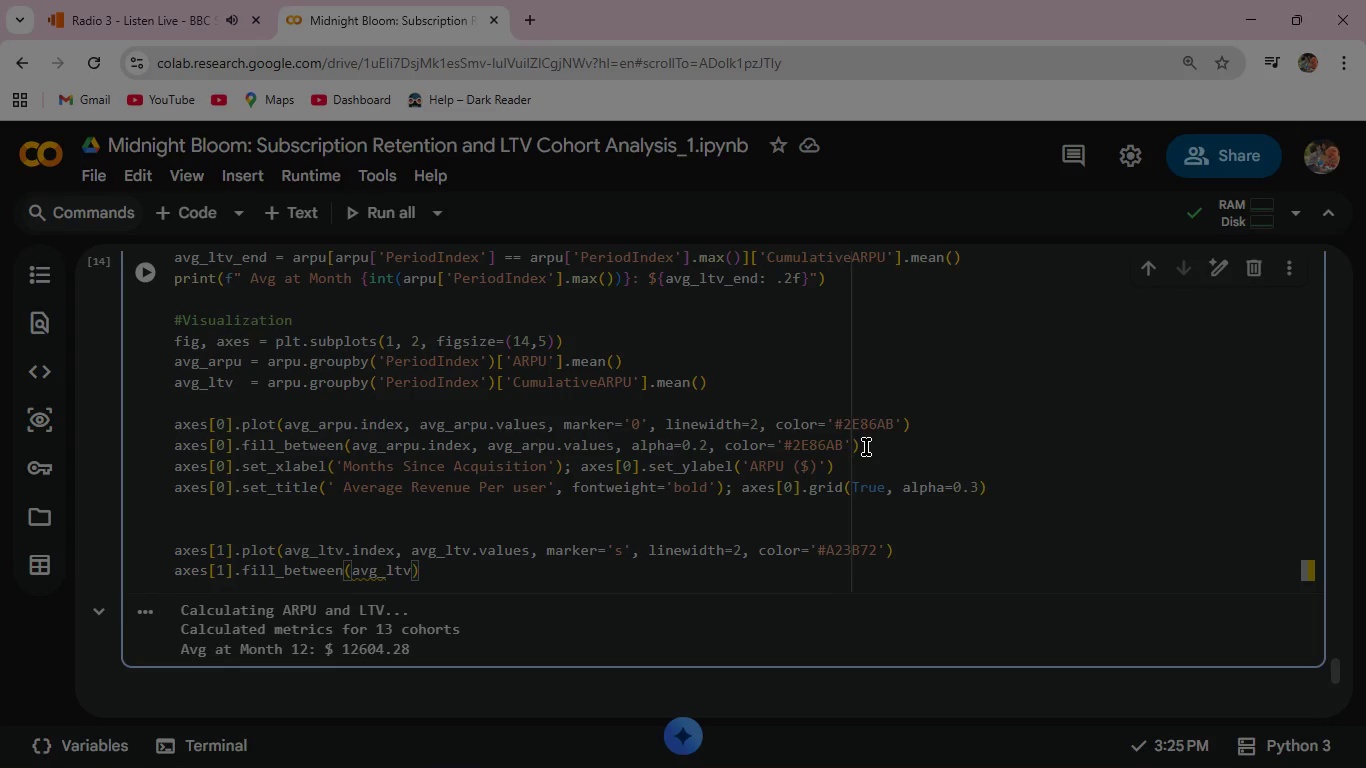 
type(.index, )
 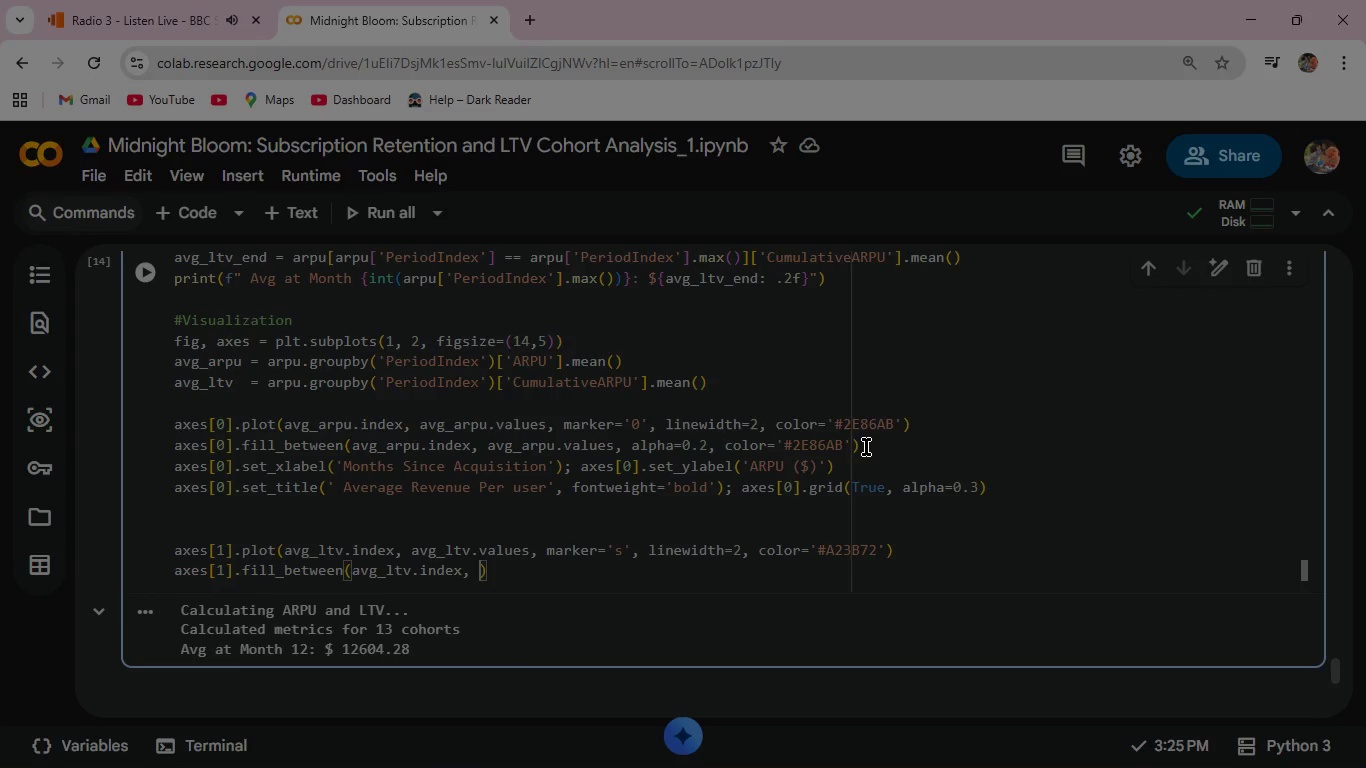 
type(avg)
 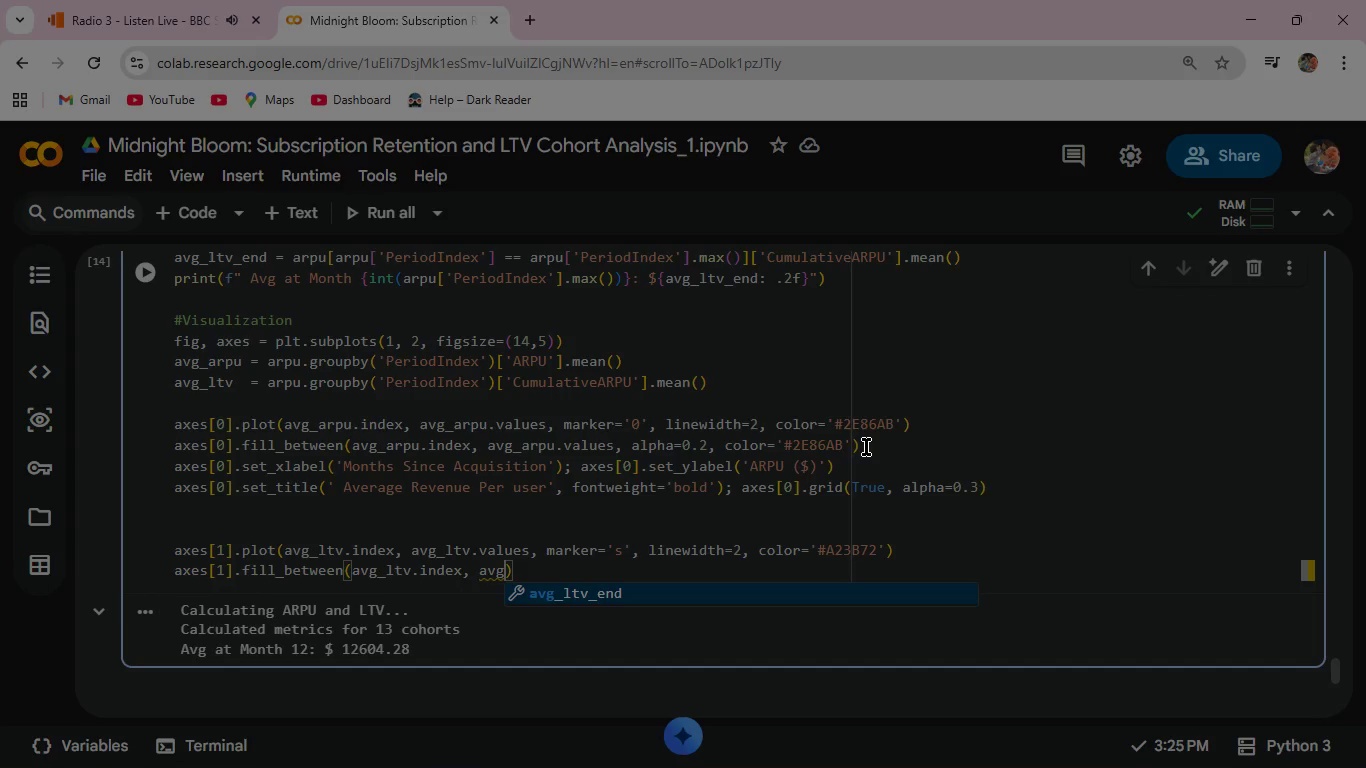 
wait(5.81)
 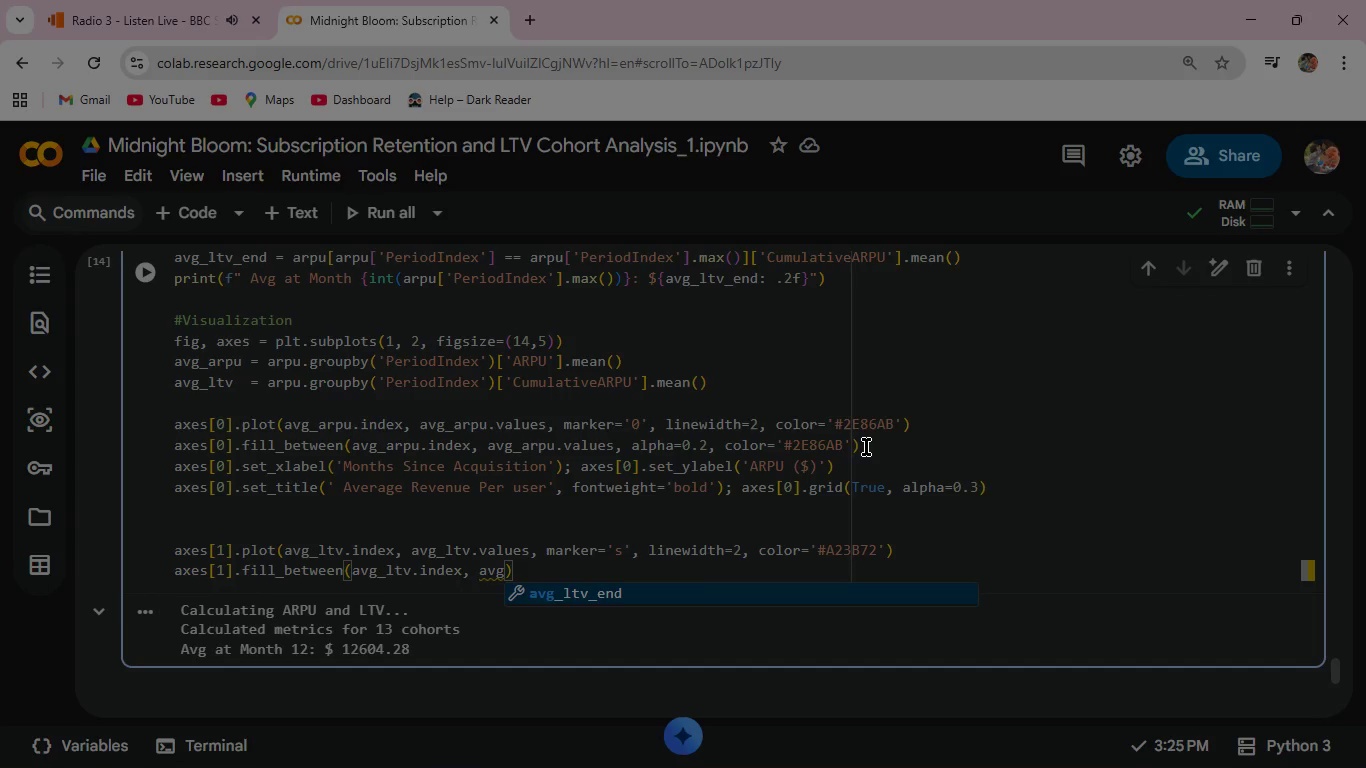 
type(_ltc)
key(Backspace)
type(v.values)
 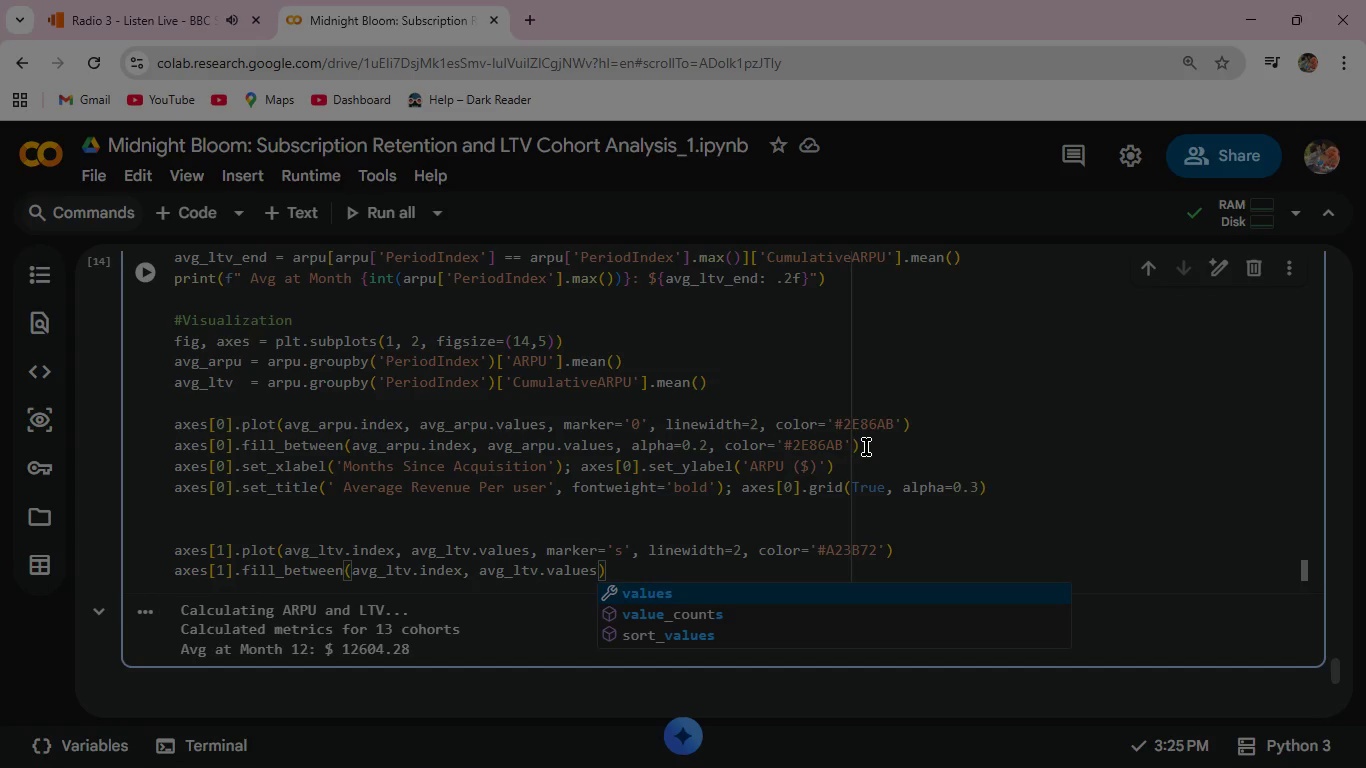 
key(Enter)
 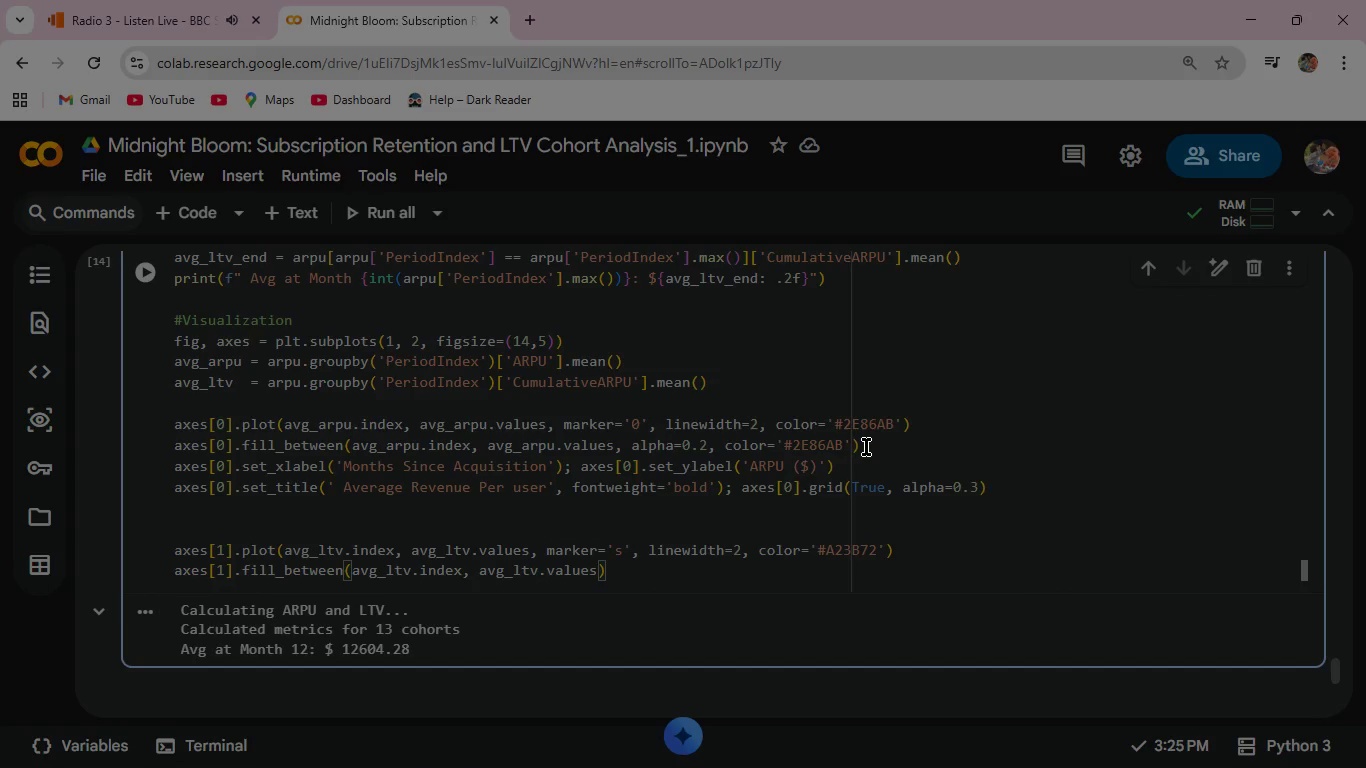 
type(, ap)
key(Backspace)
type(lpha=0.2, color=)
 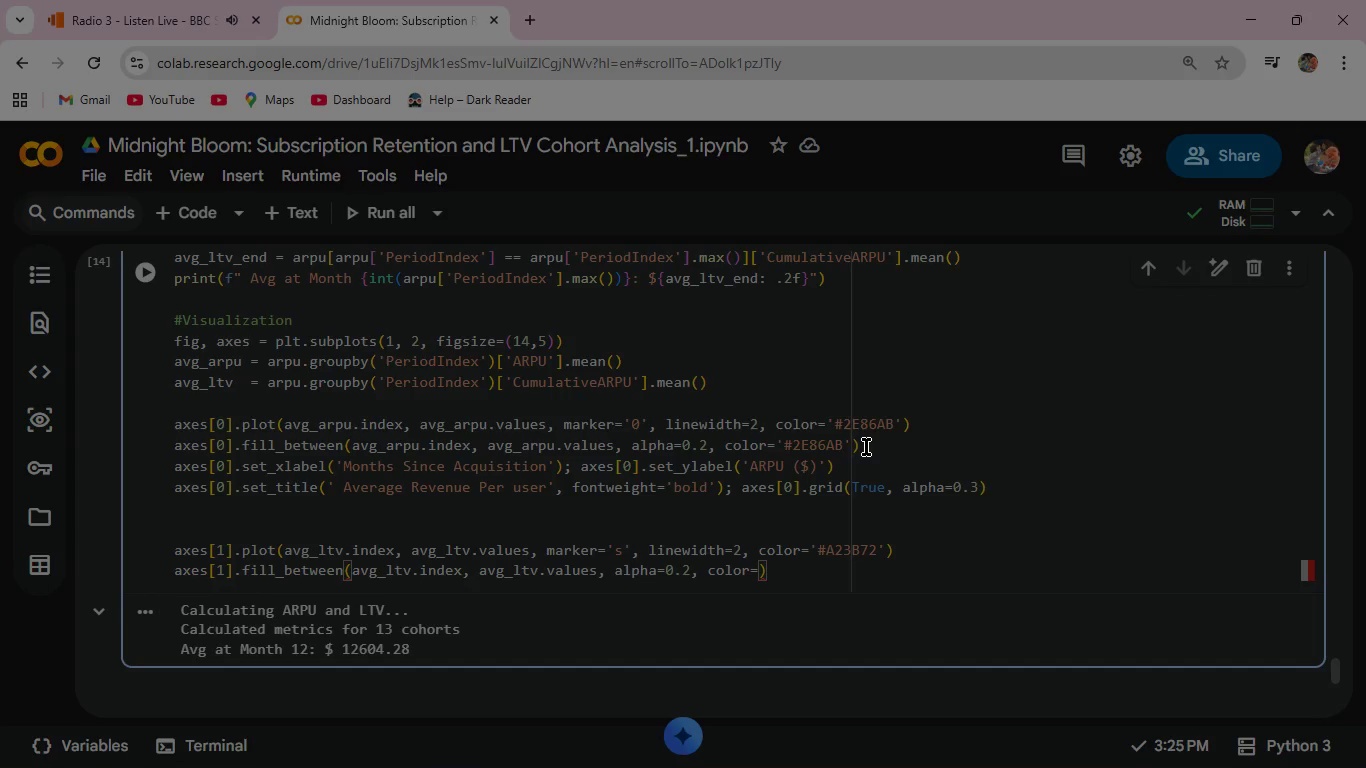 
type('#A23B72)
 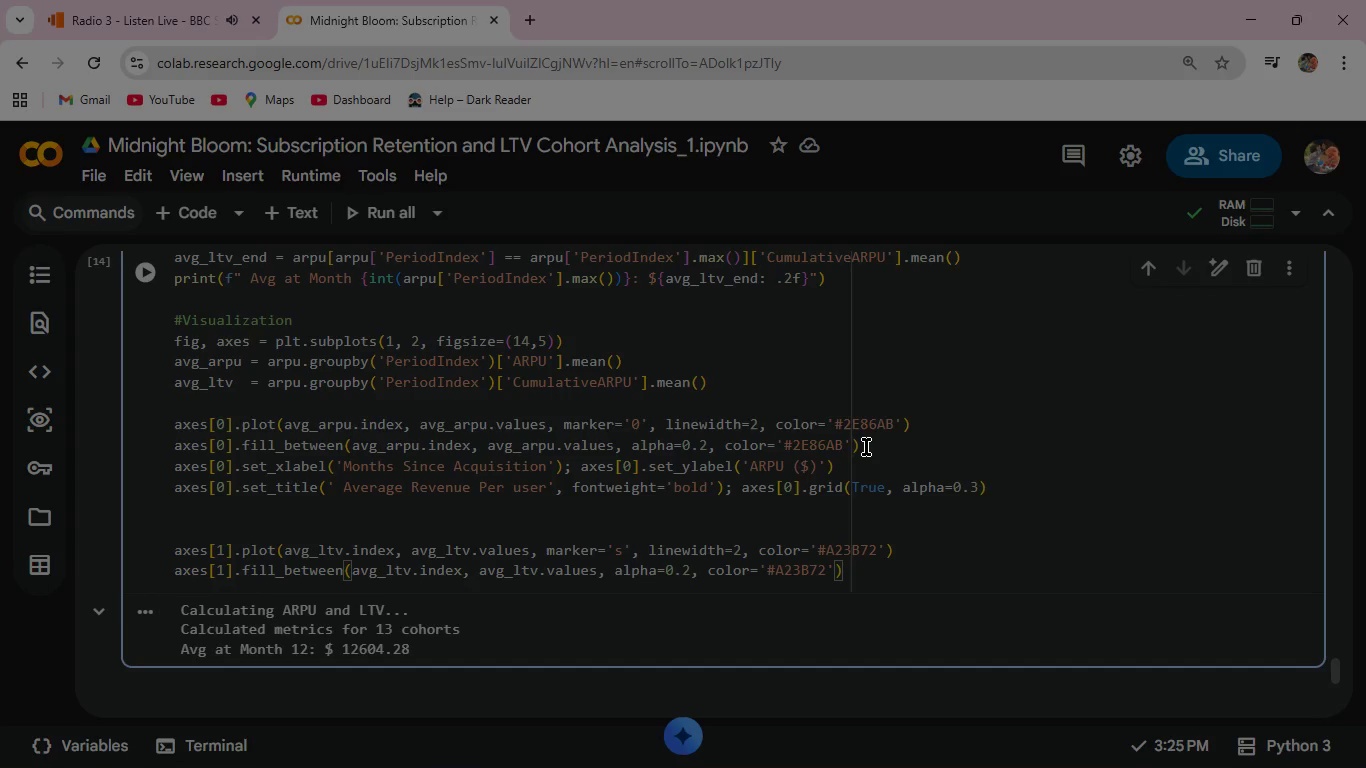 
wait(10.7)
 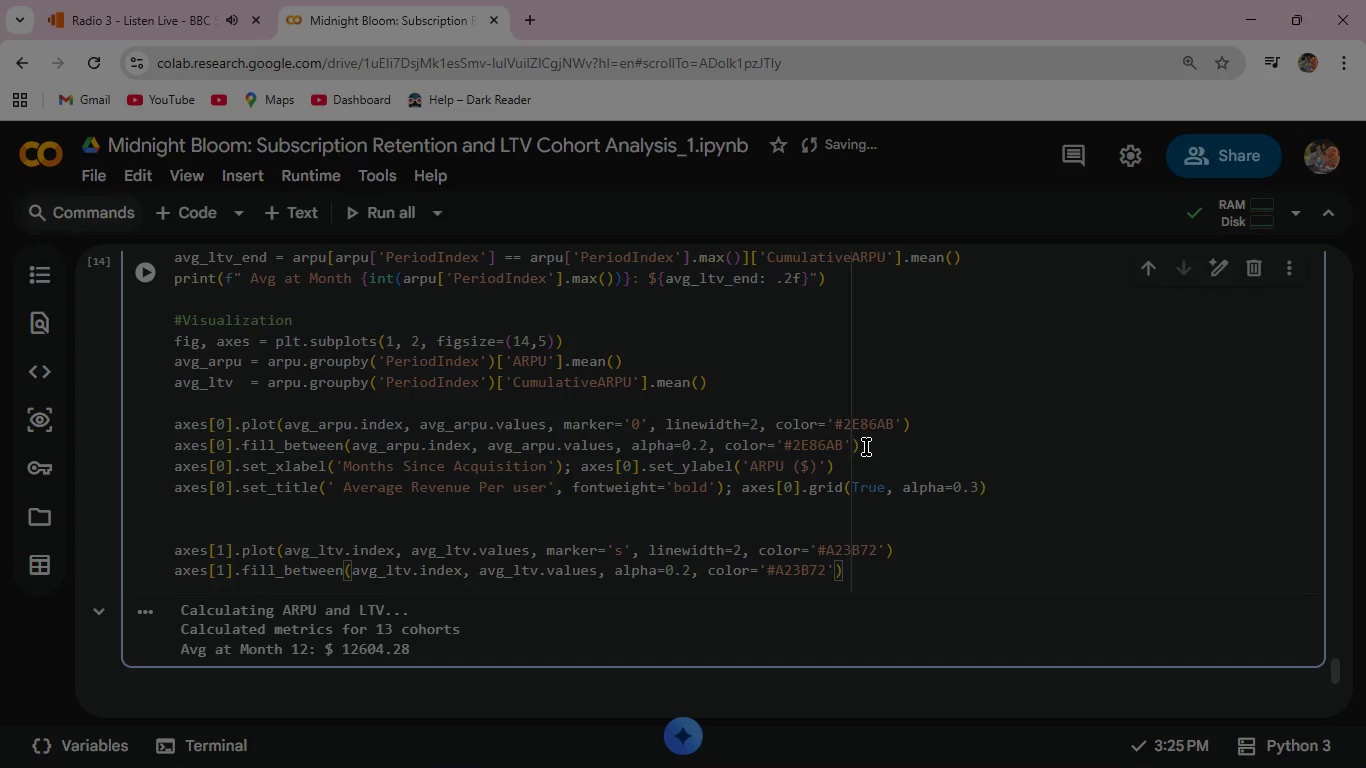 
left_click([866, 575])
 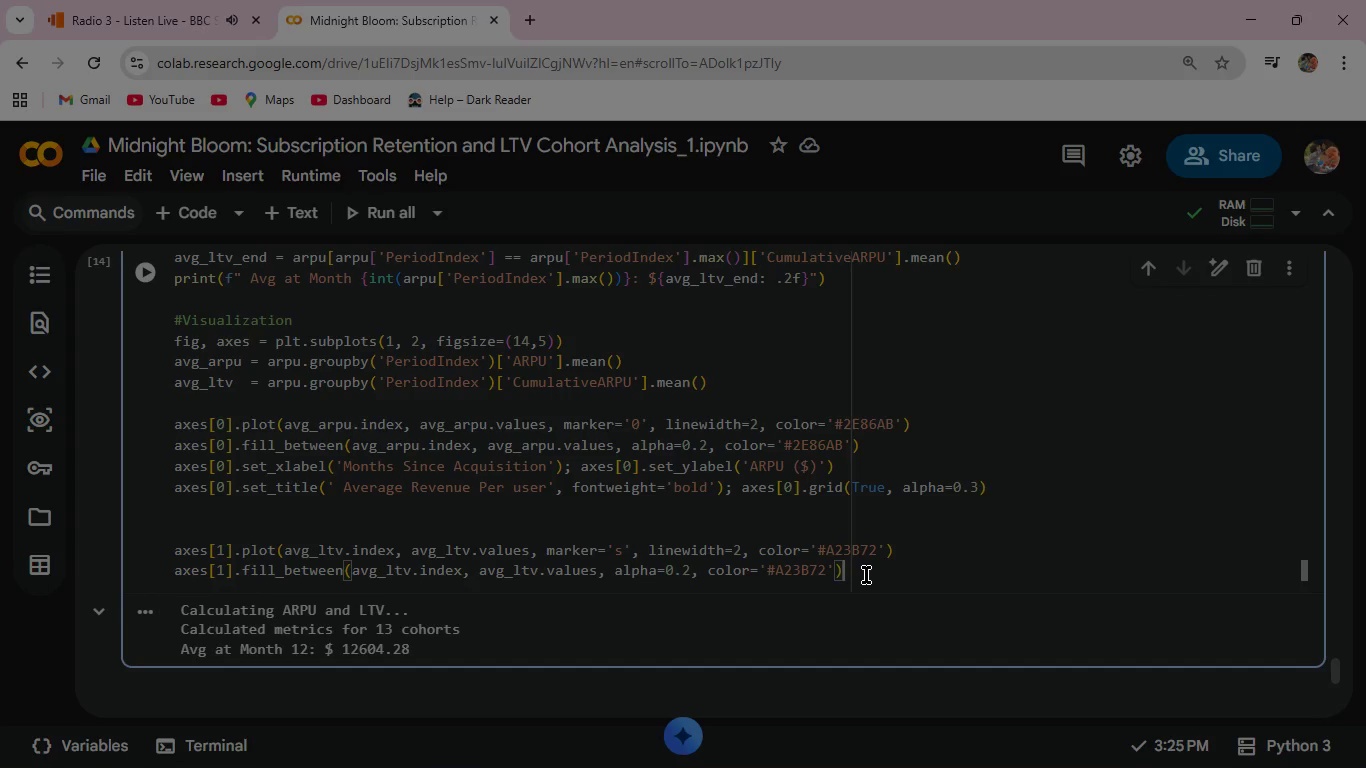 
key(Enter)
 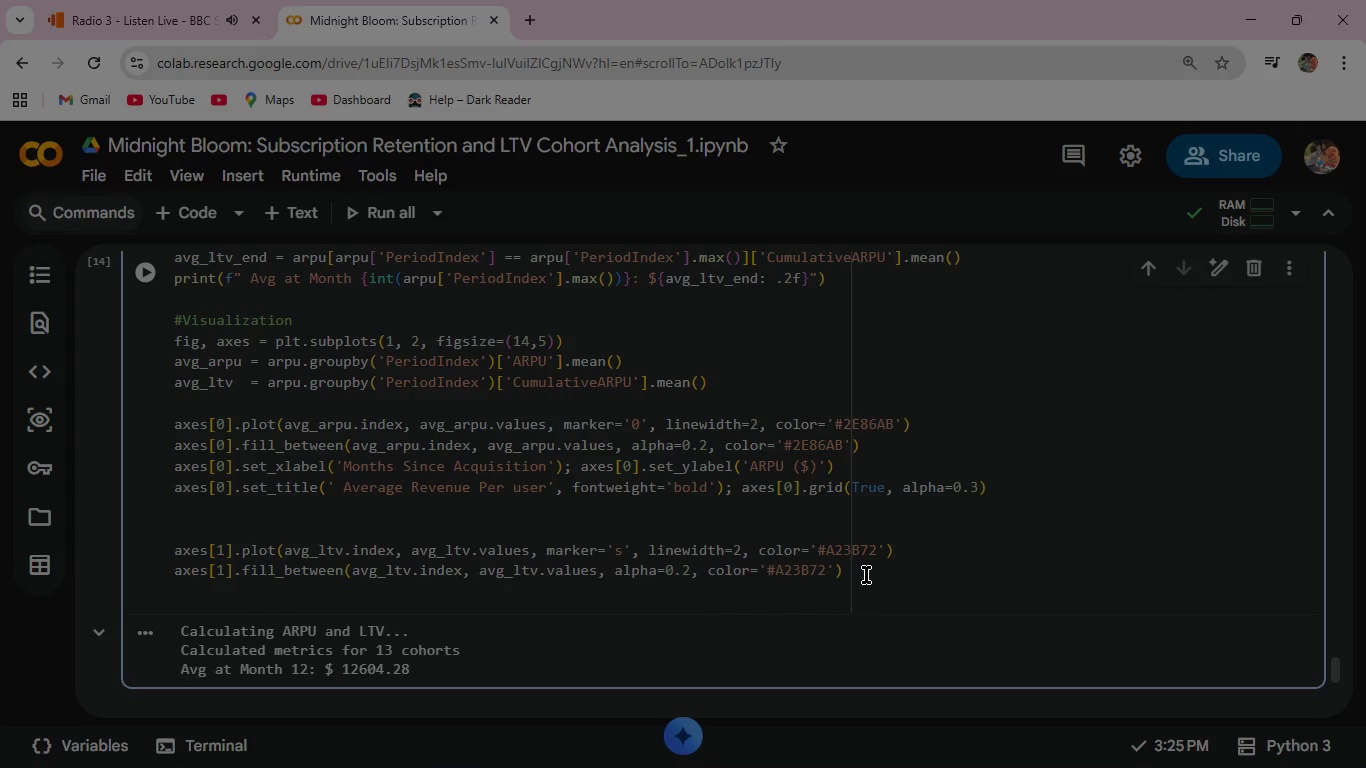 
type(axes[1)
 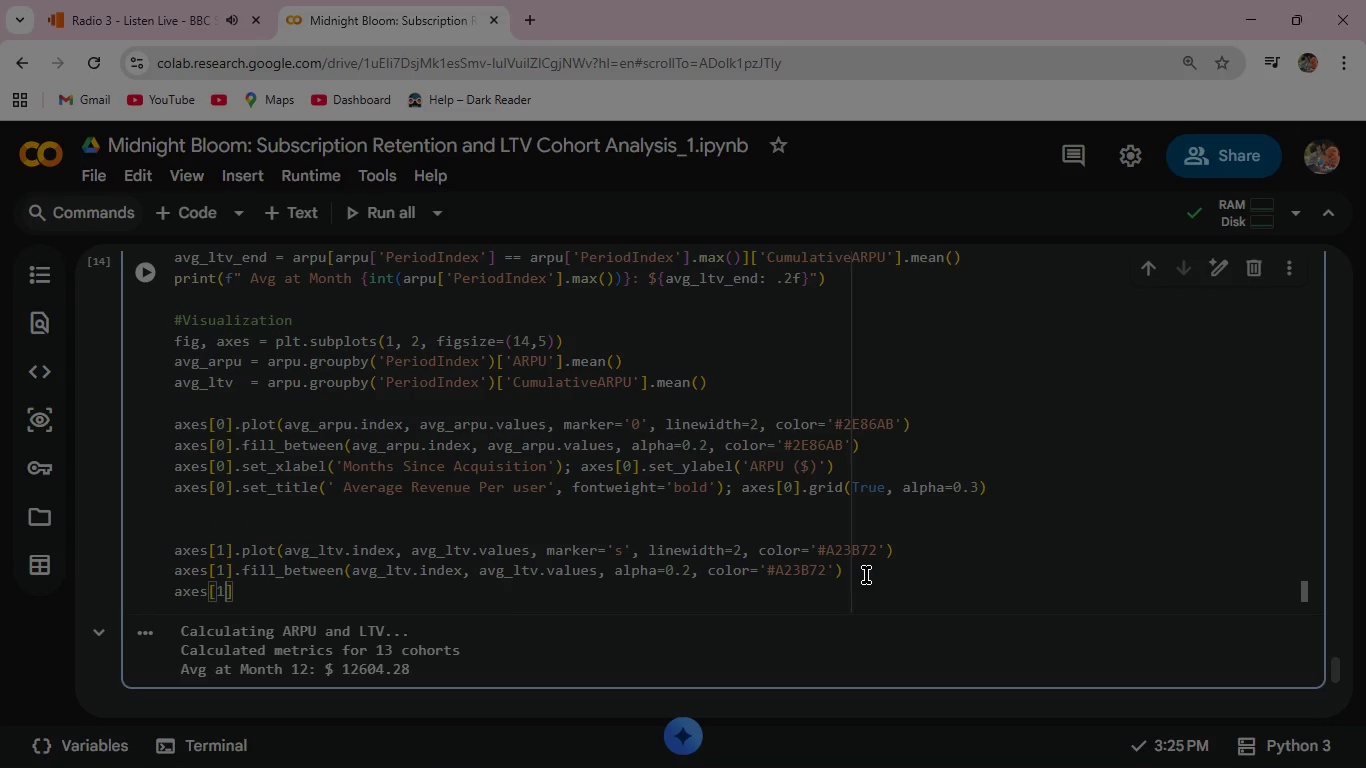 
key(ArrowRight)
 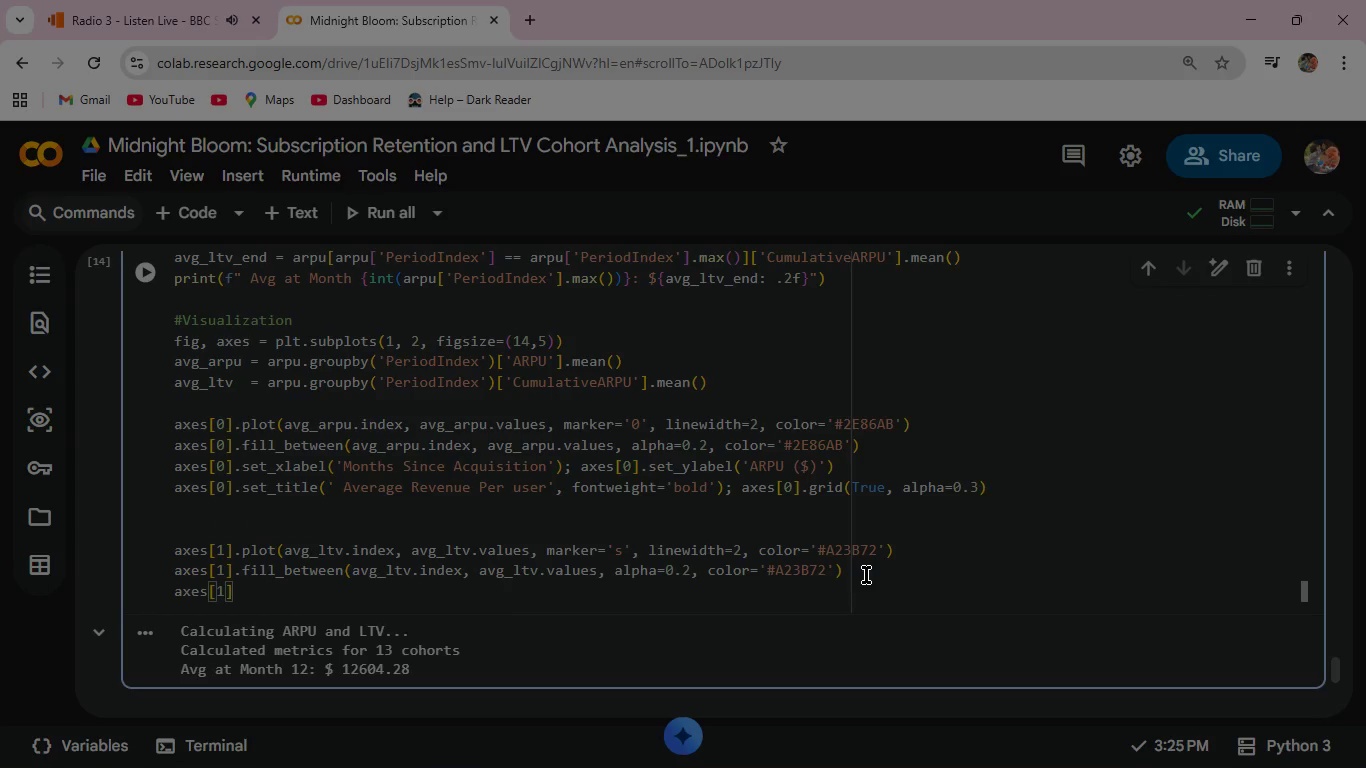 
type(.set_)
 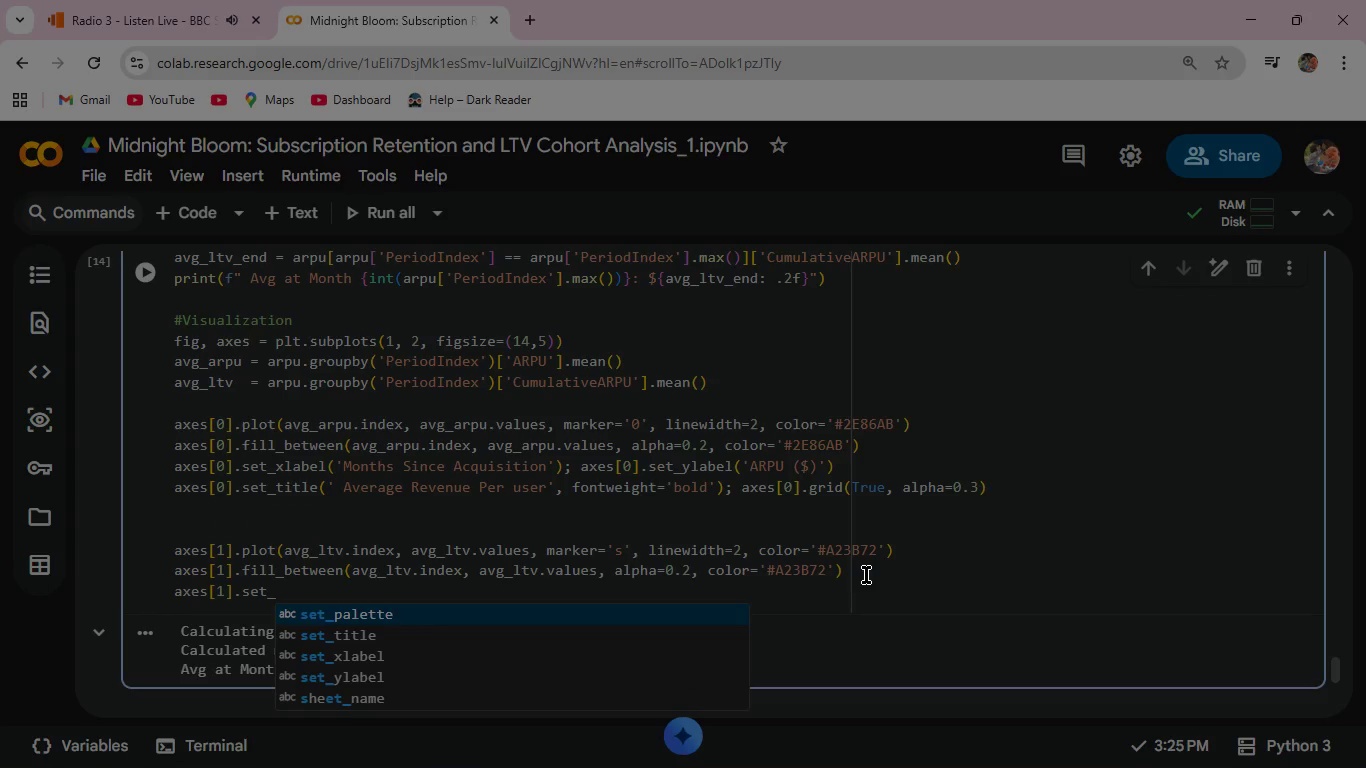 
key(ArrowDown)
 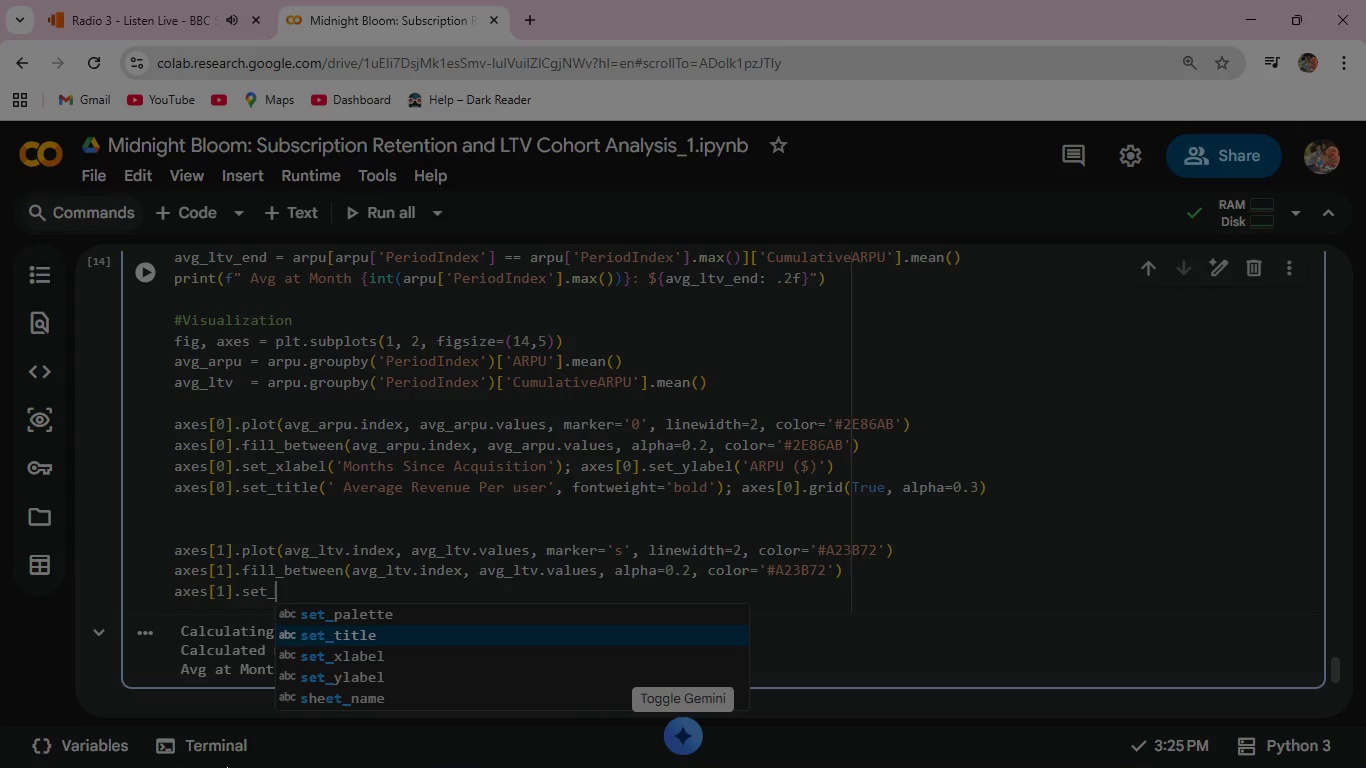 
key(ArrowDown)
 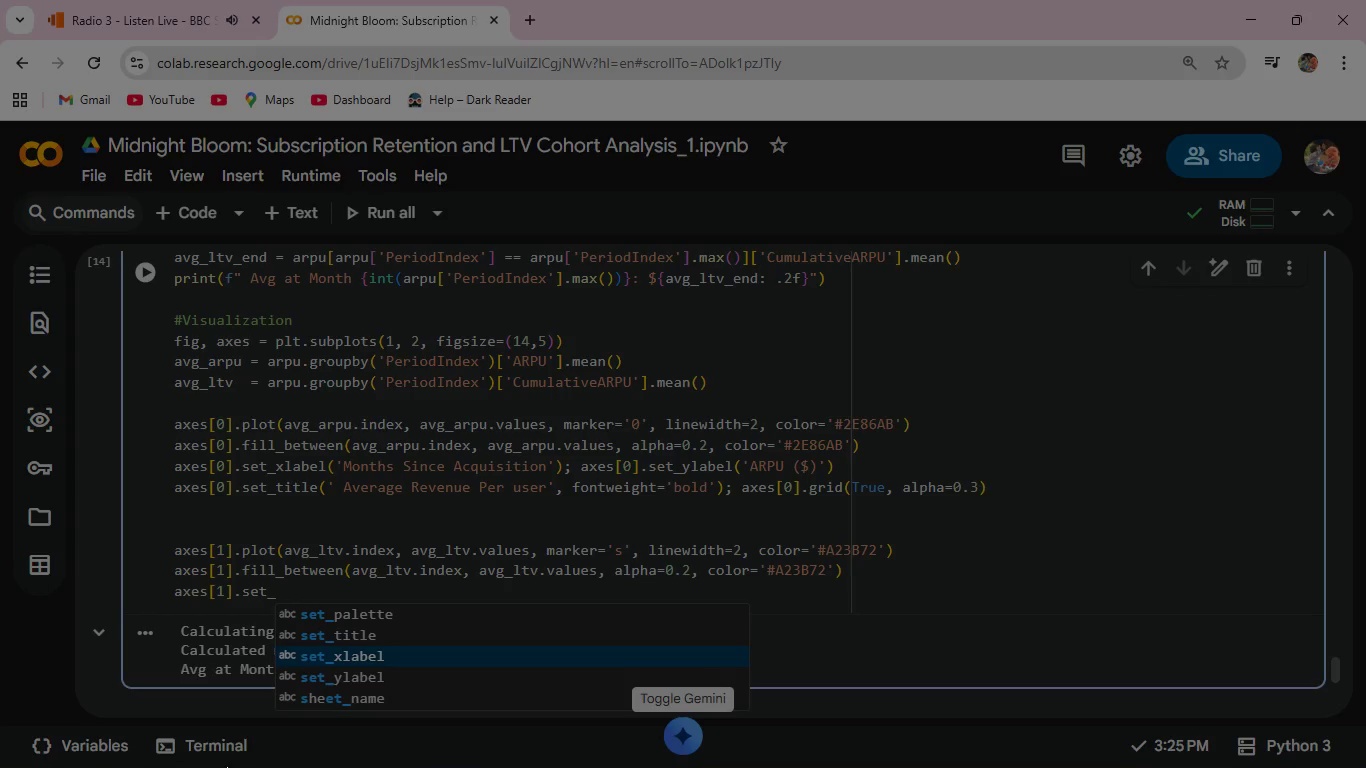 
key(Enter)
 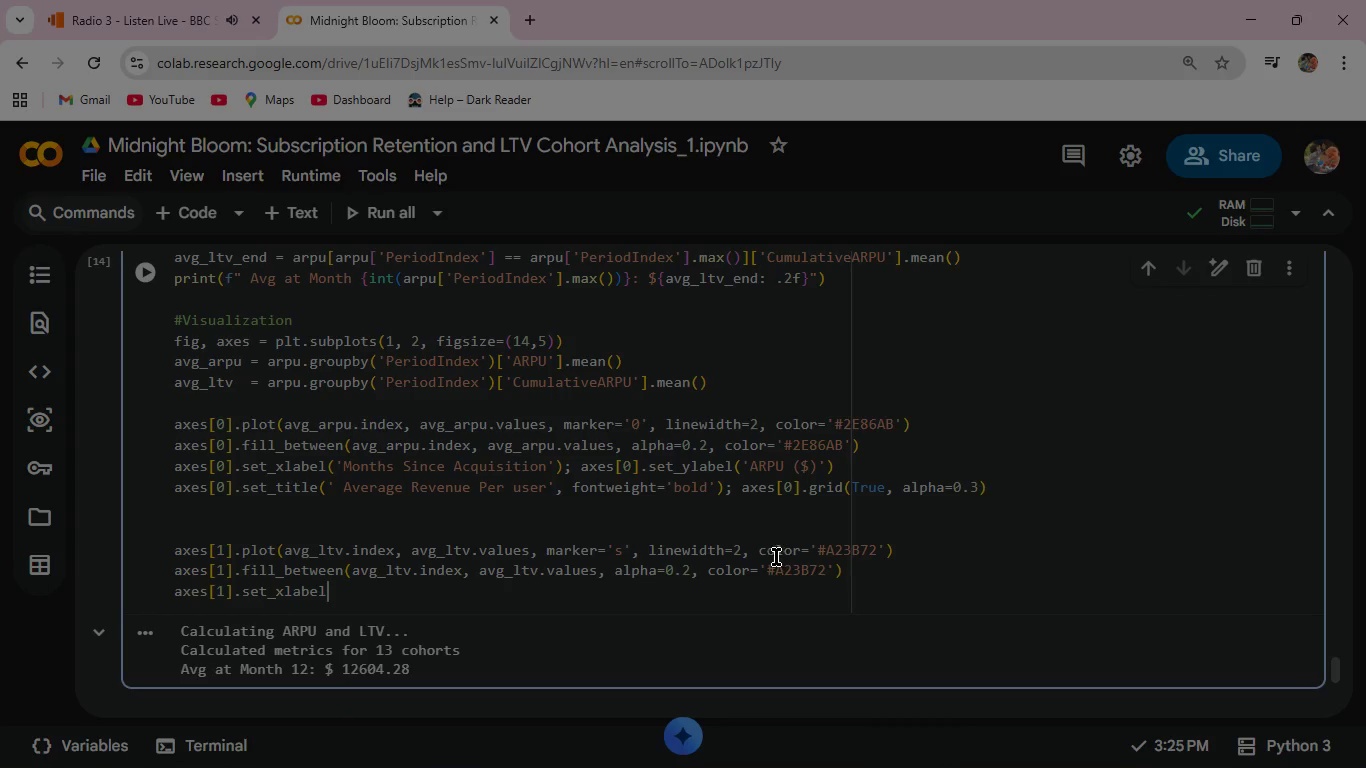 
type(('Month Since Acquisition)
 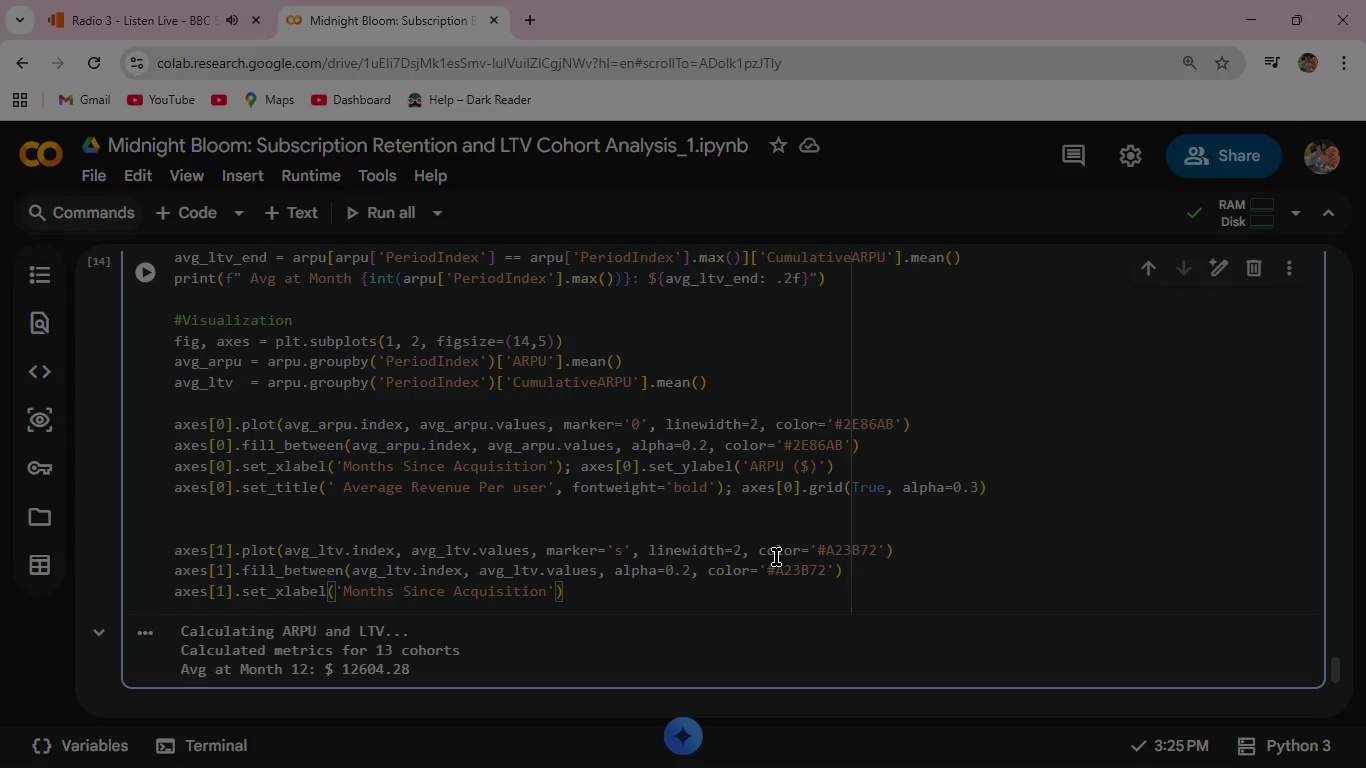 
key(ArrowRight)
 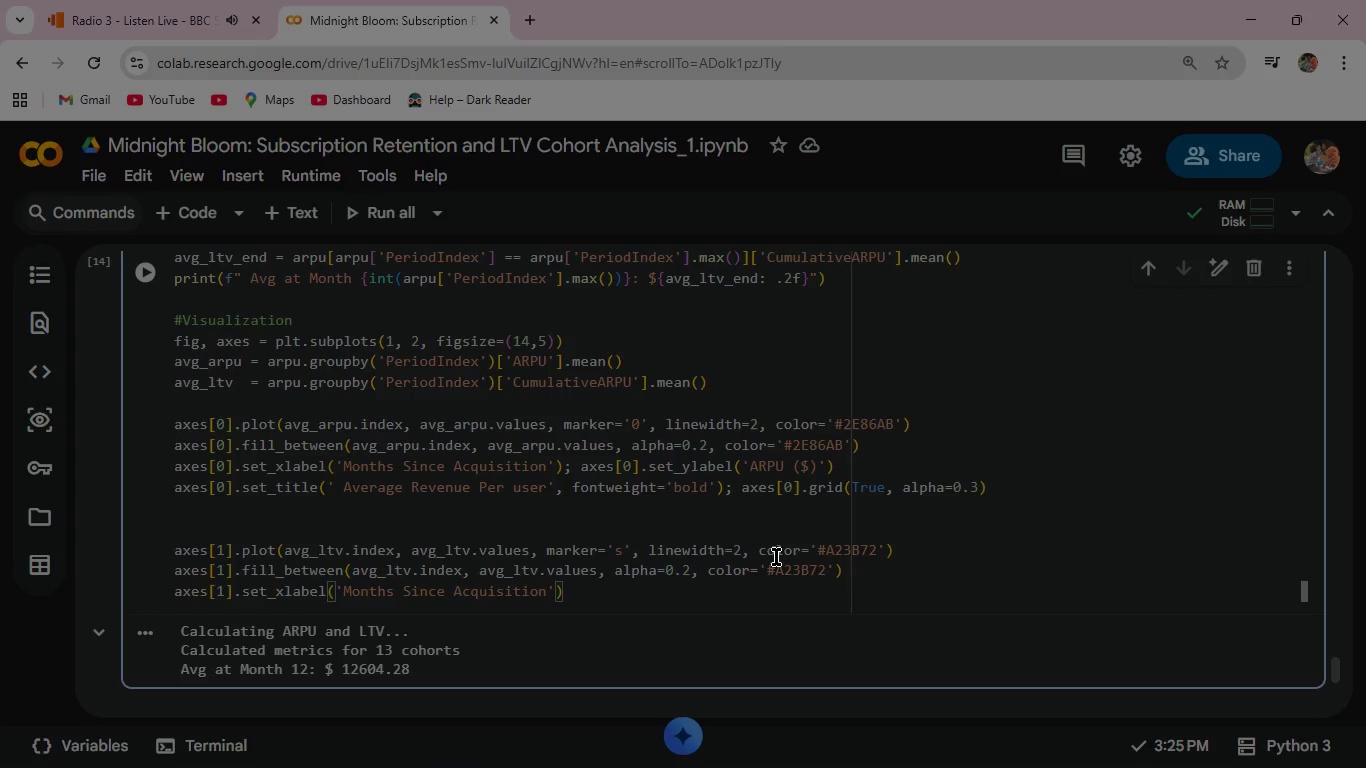 
key(ArrowRight)
 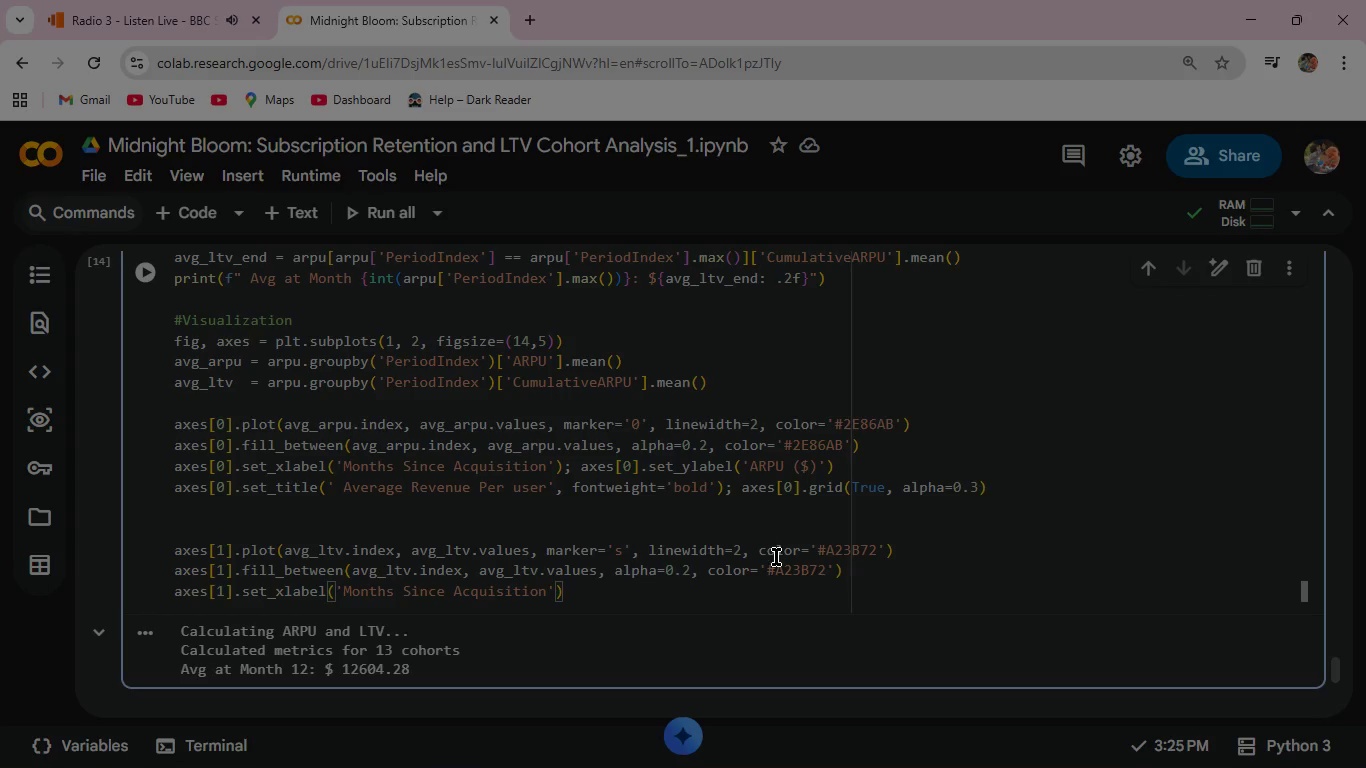 
type(; axes[1)
 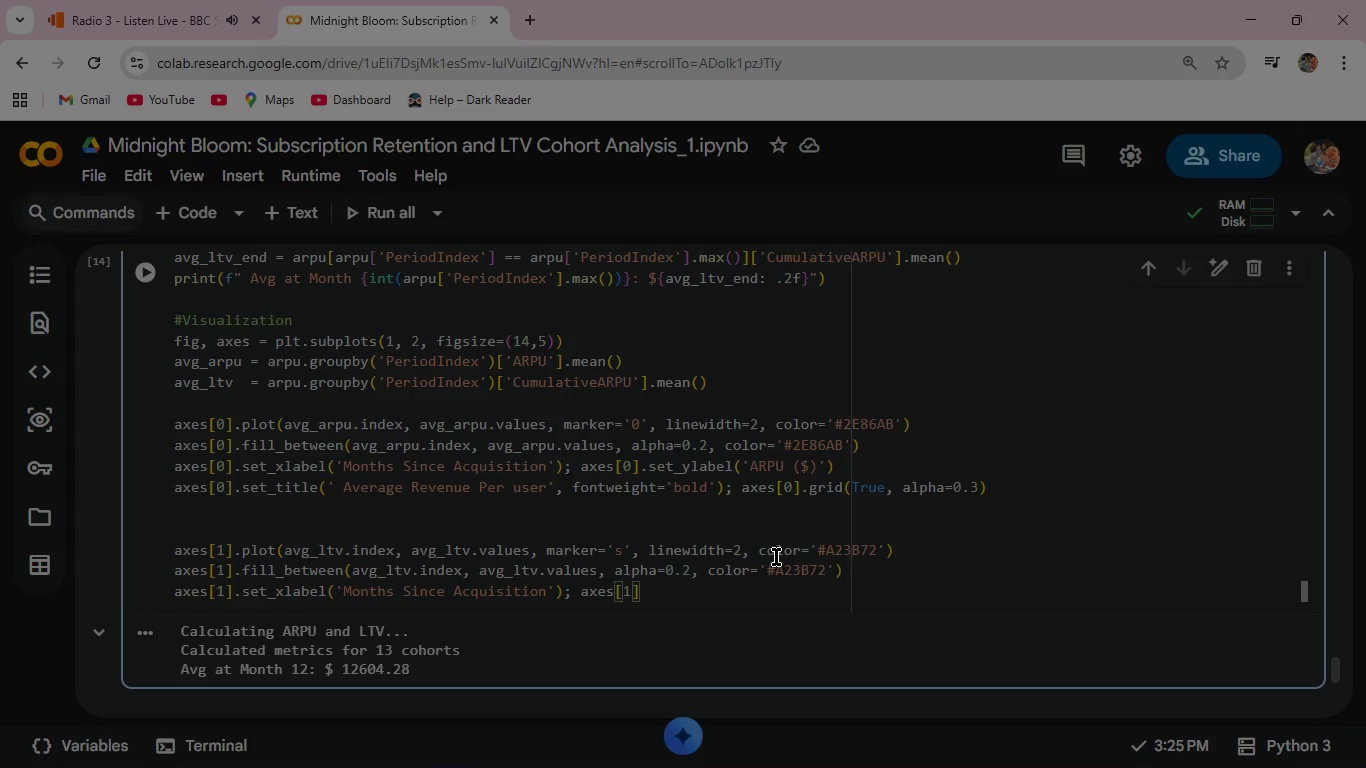 
key(ArrowRight)
 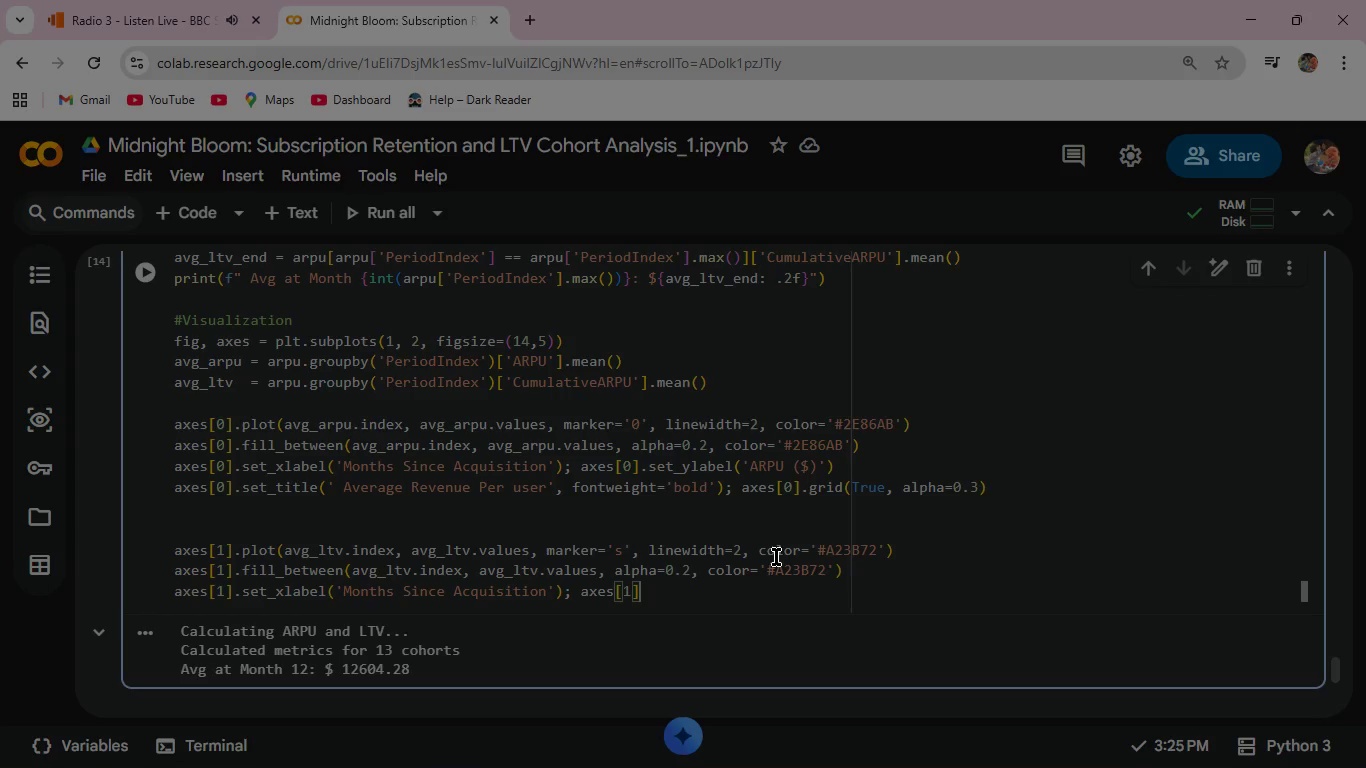 
type(.set)
 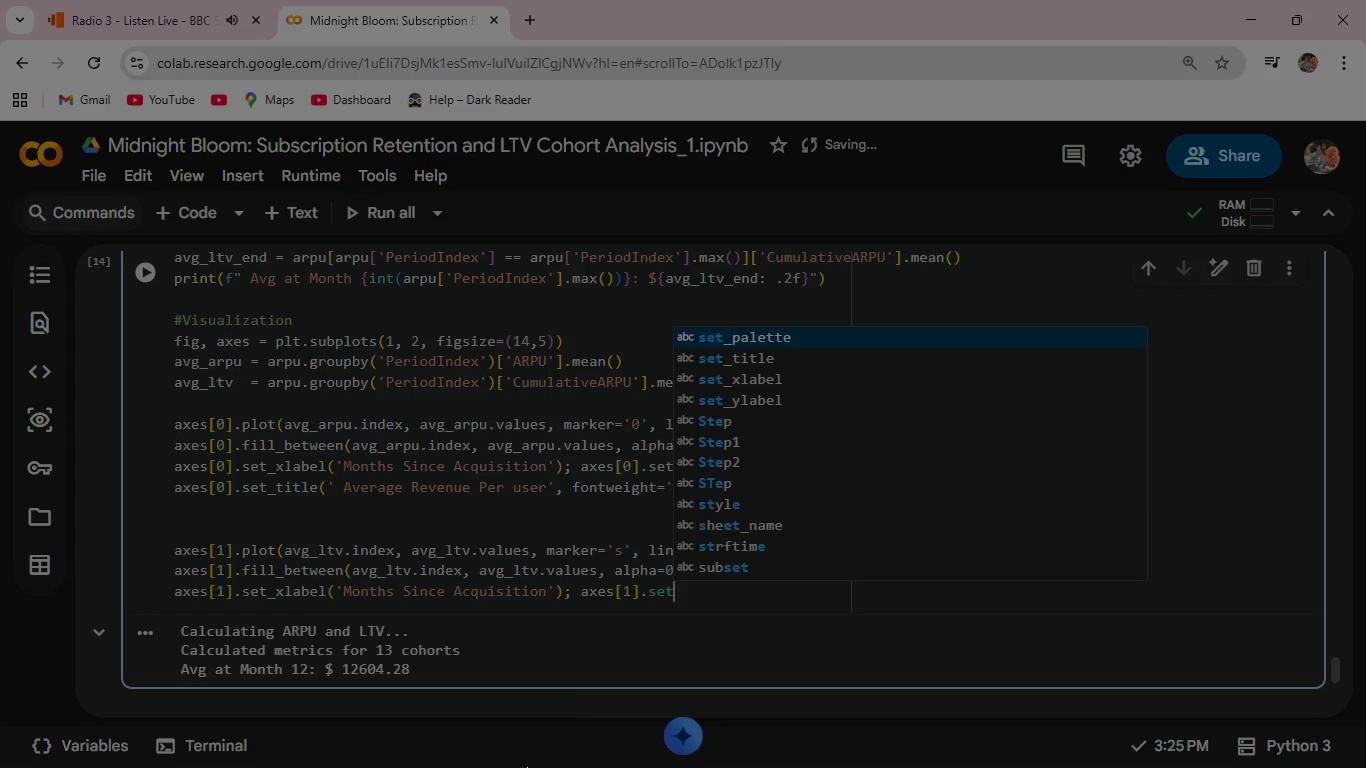 
wait(6.78)
 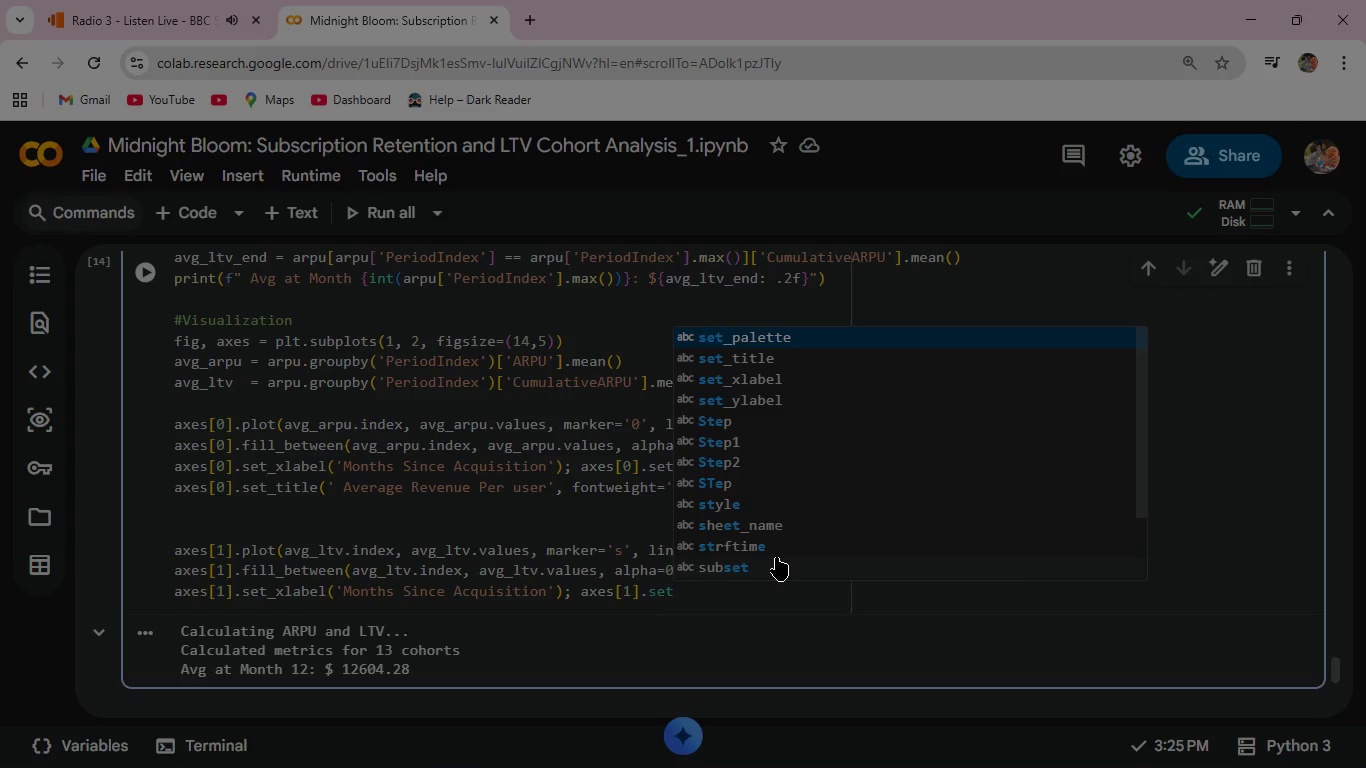 
left_click([747, 398])
 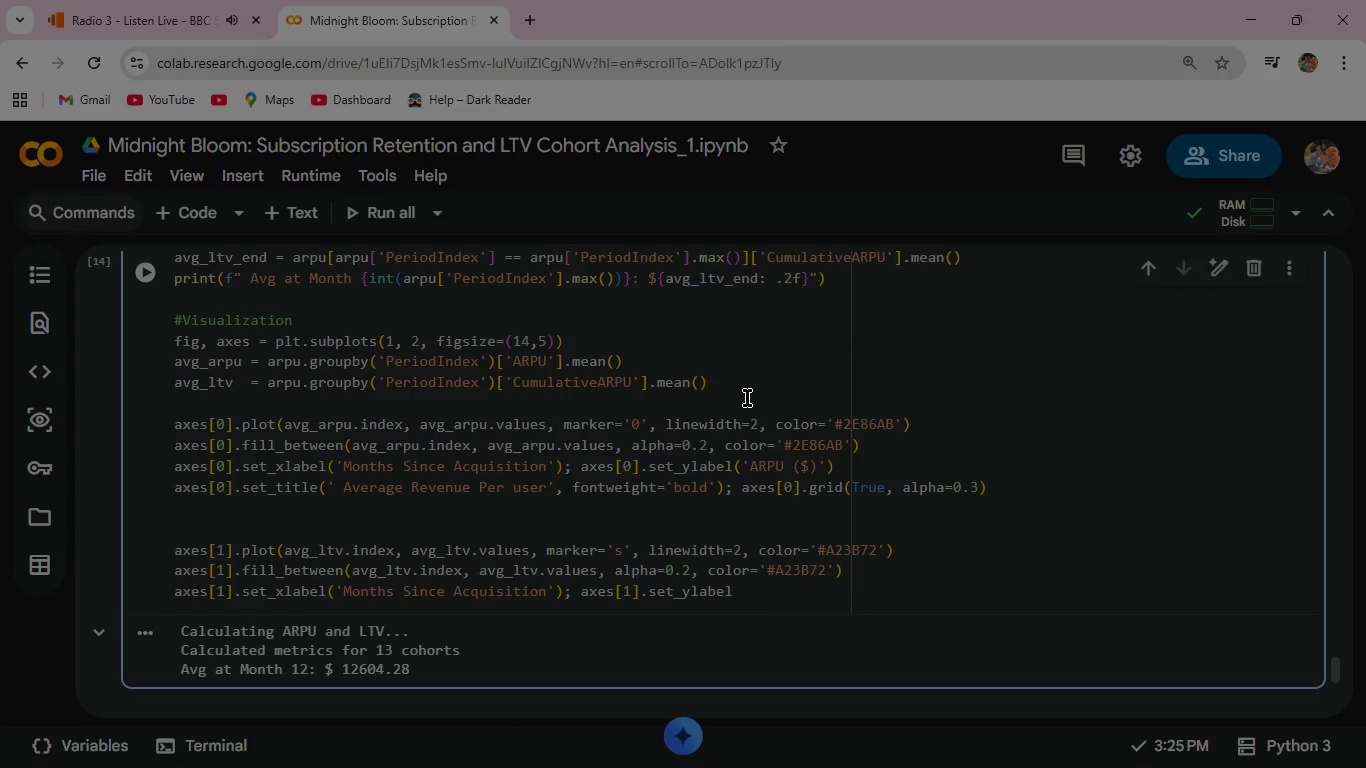 
type(('Cumulative)
 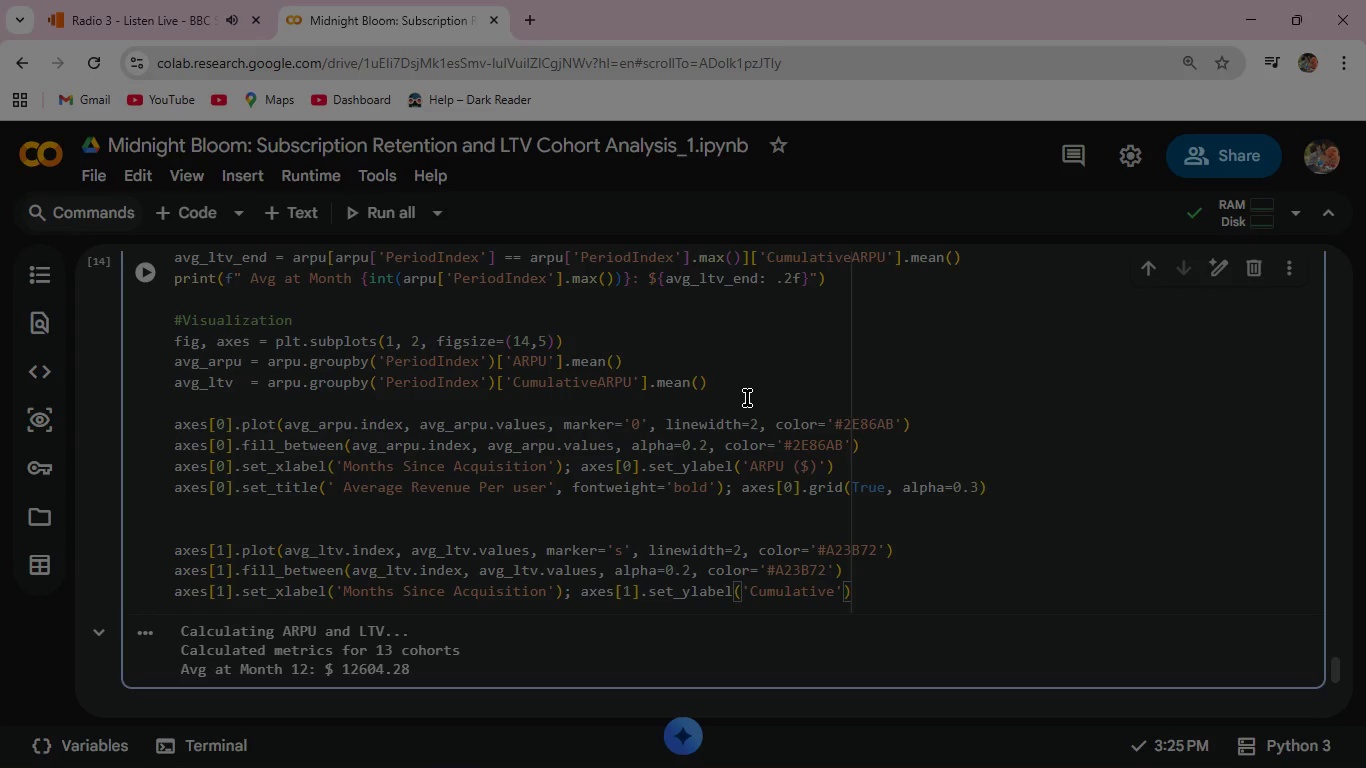 
type( LTV ($)
 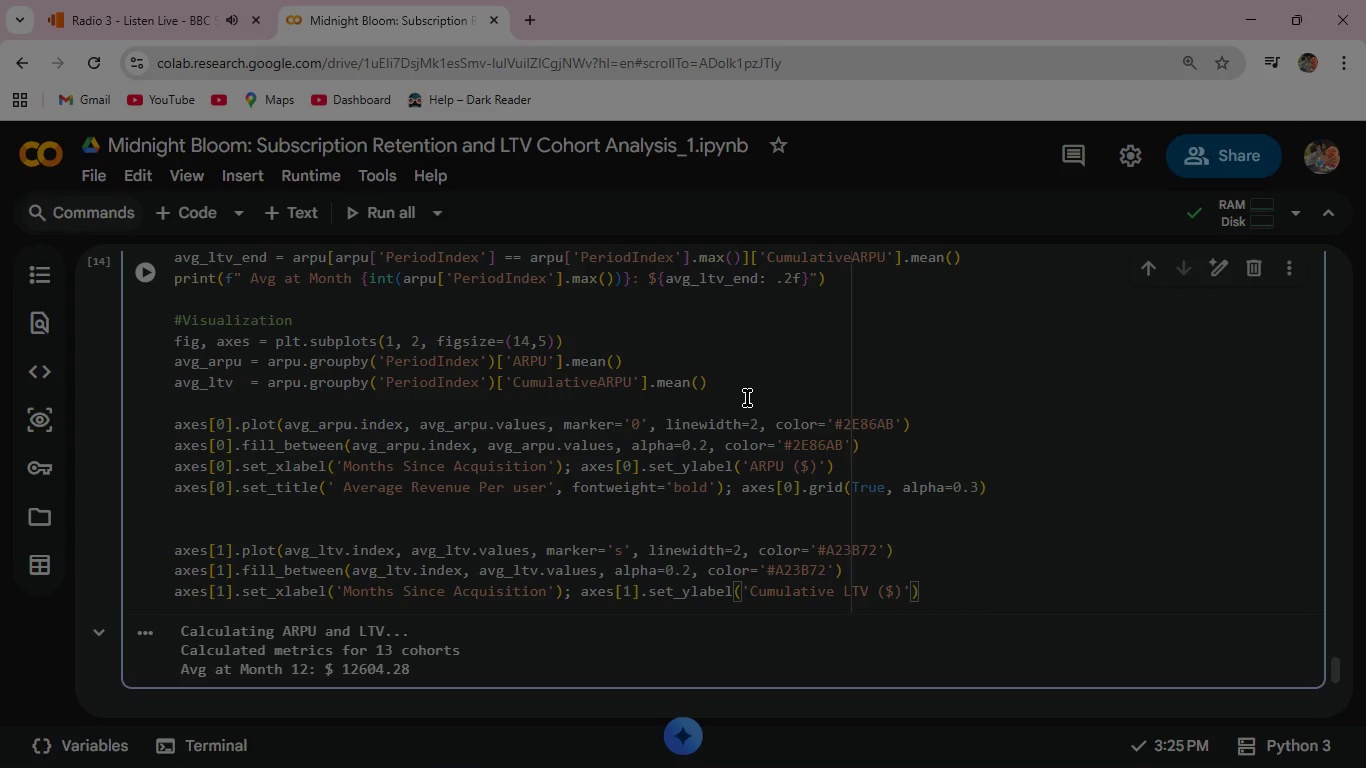 
key(ArrowRight)
 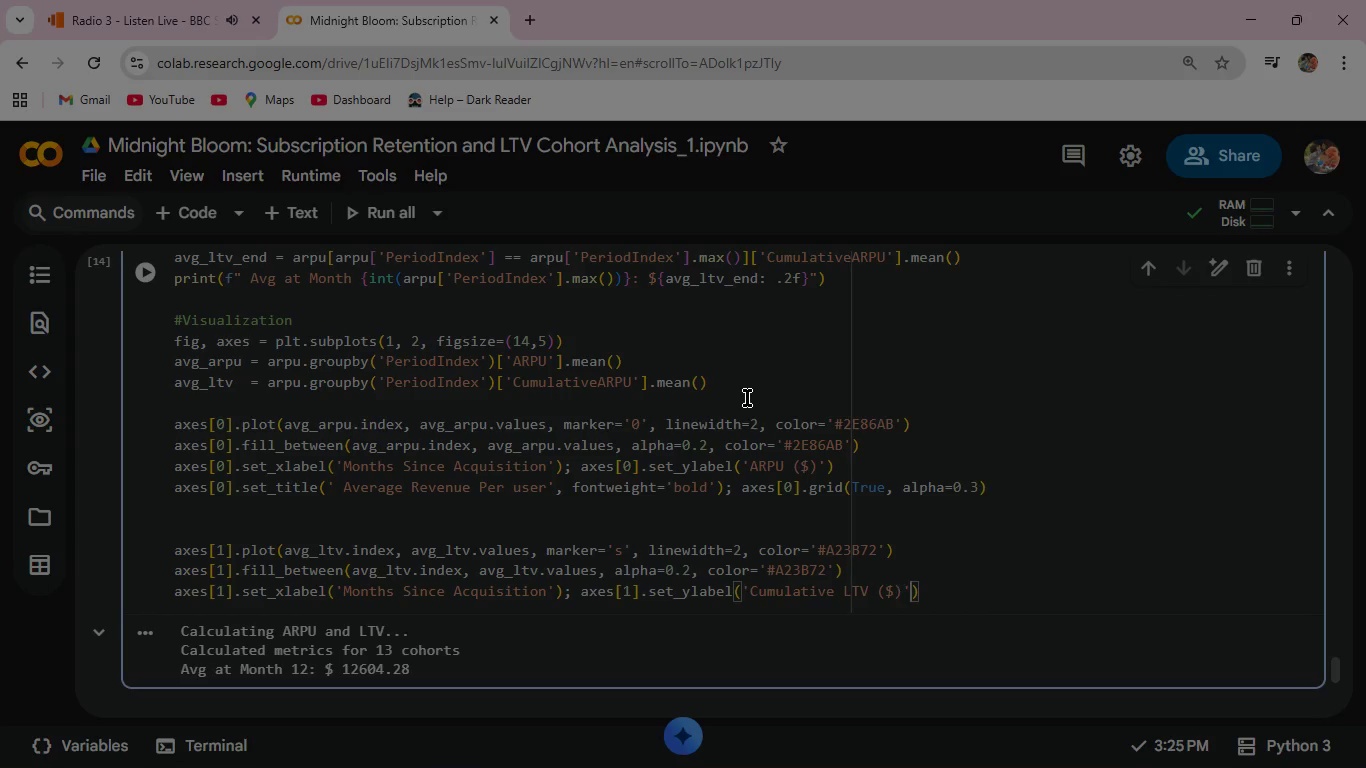 
key(ArrowRight)
 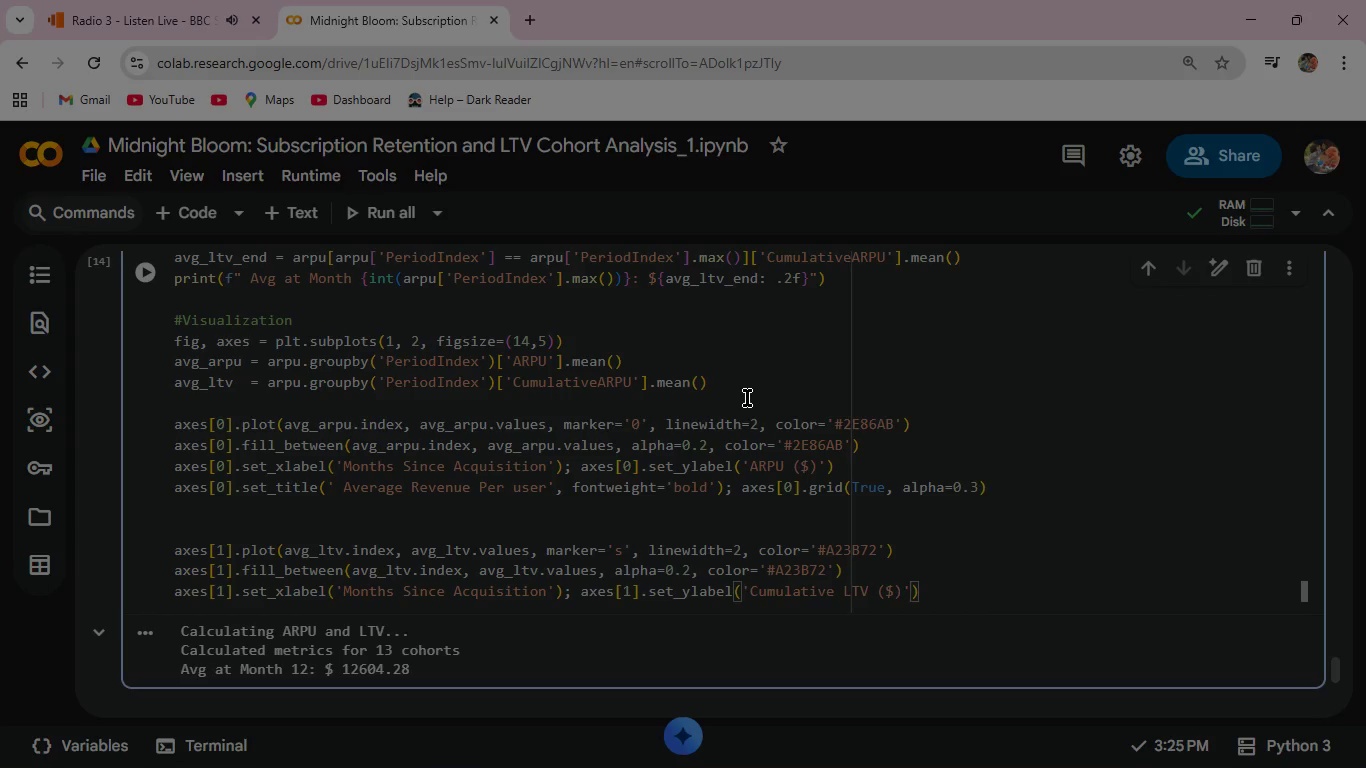 
key(ArrowRight)
 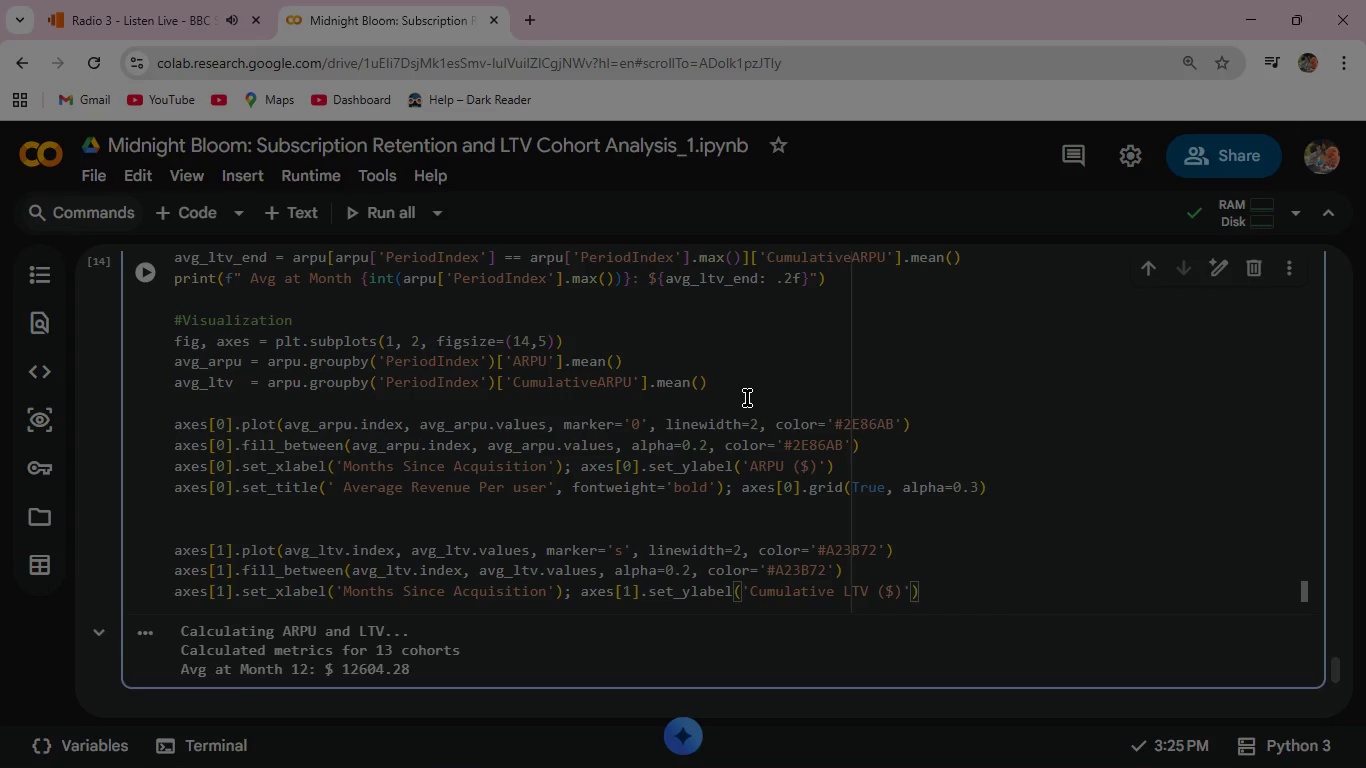 
key(Enter)
 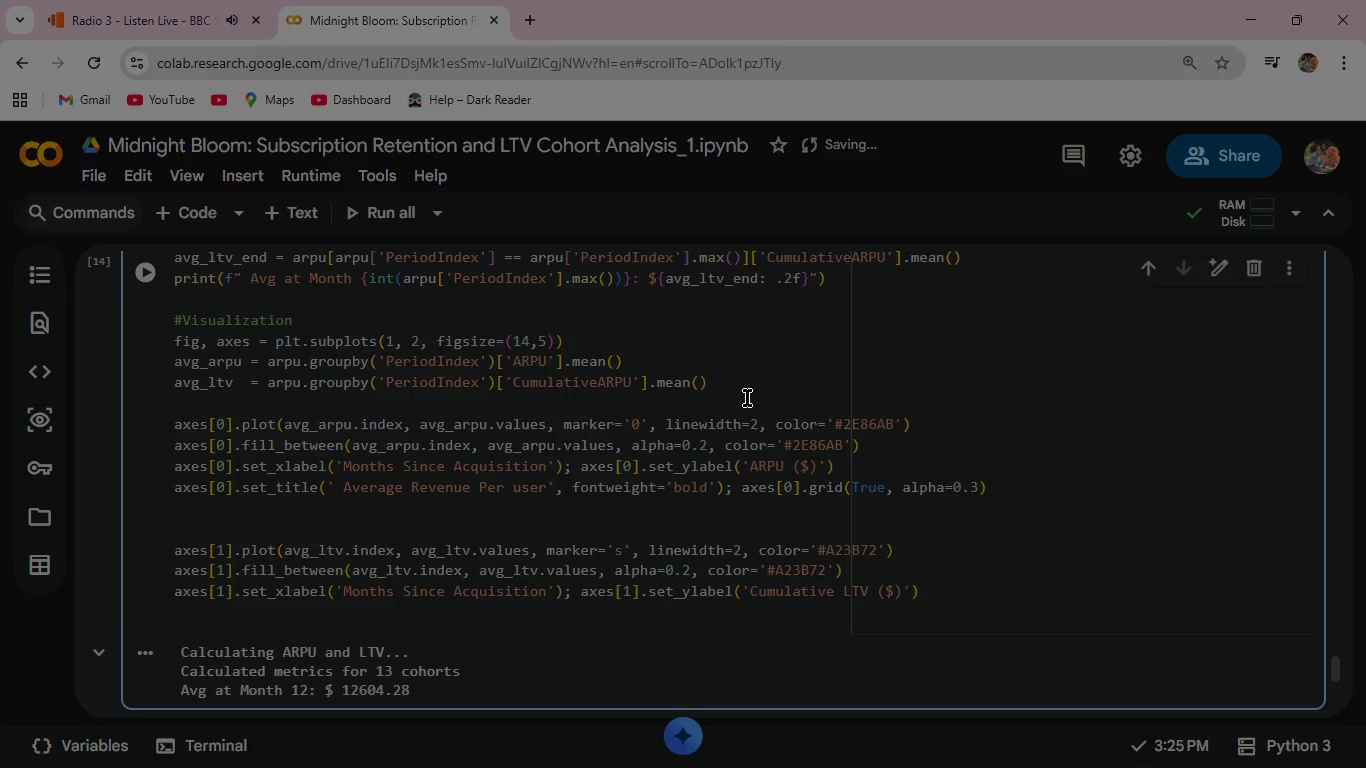 
type(axes[1)
 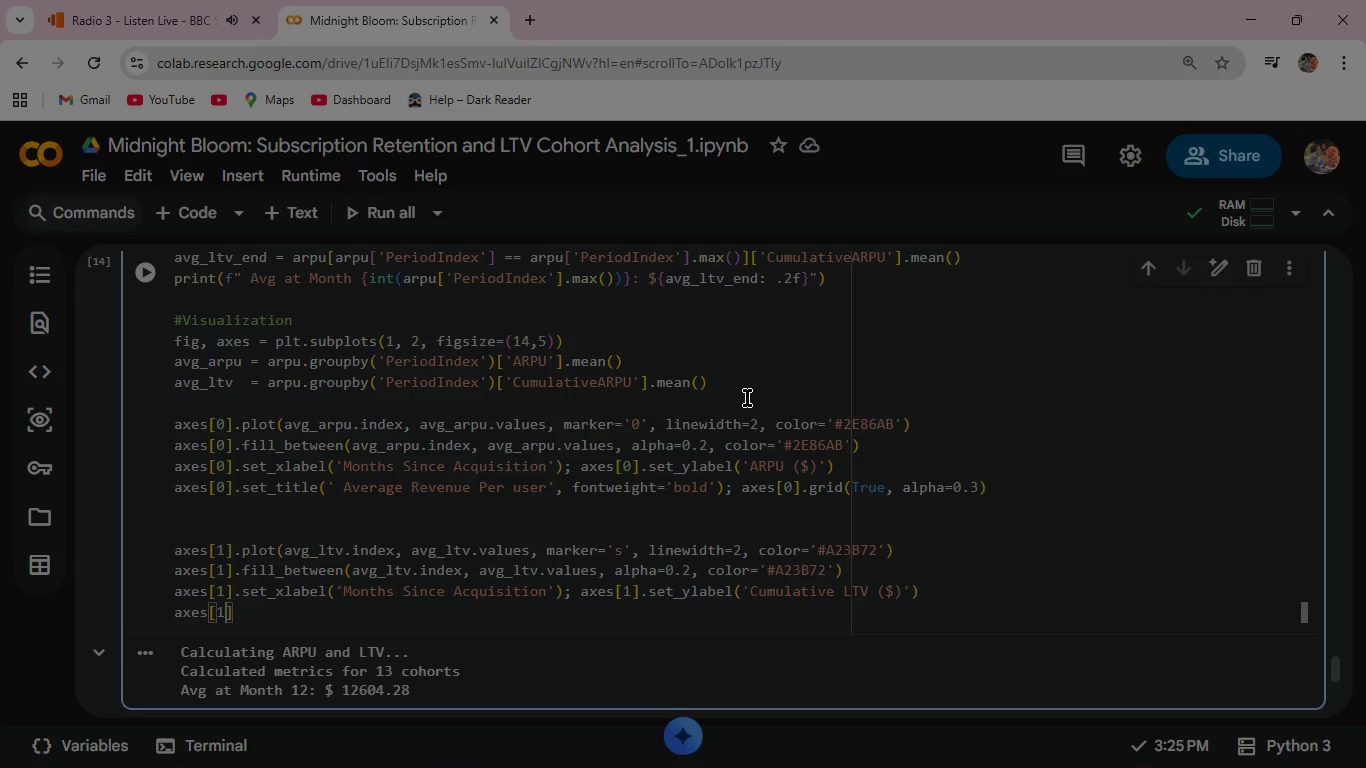 
key(ArrowRight)
 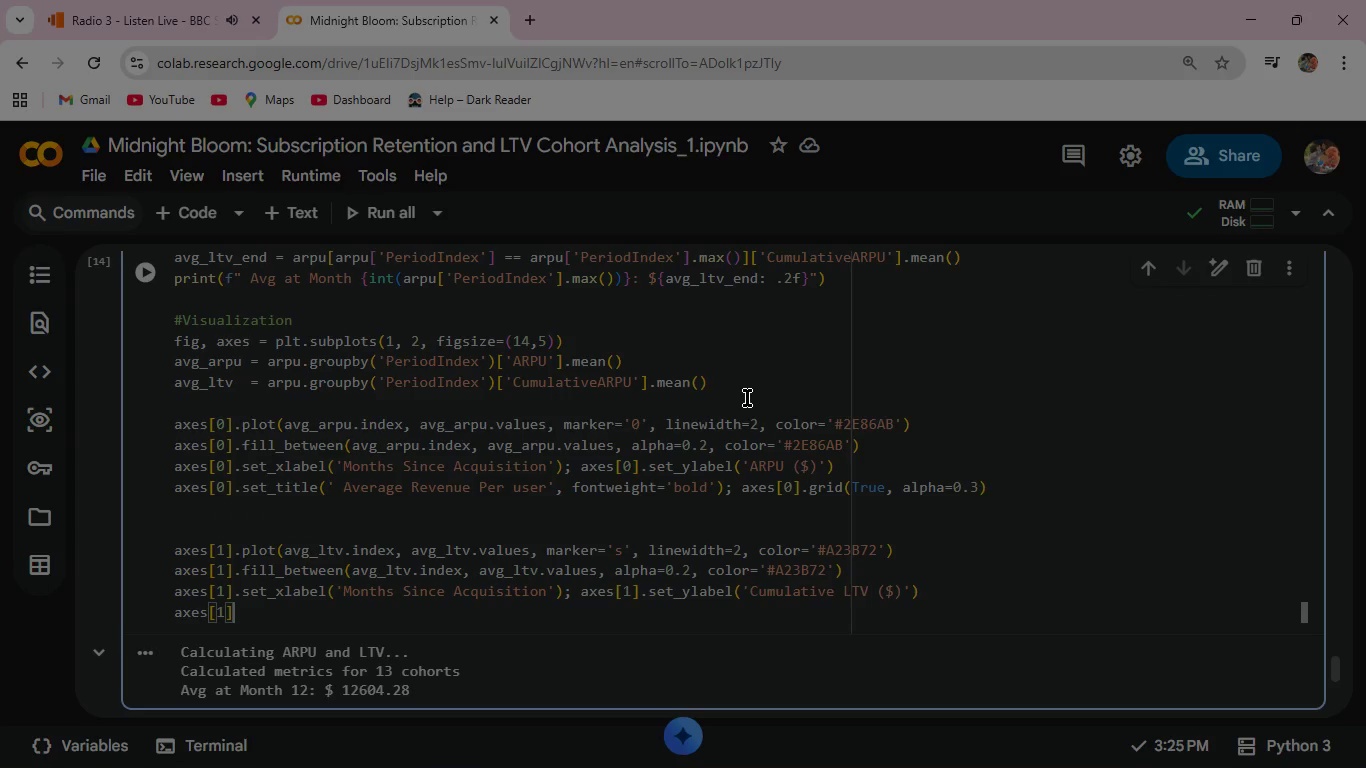 
type(.set)
 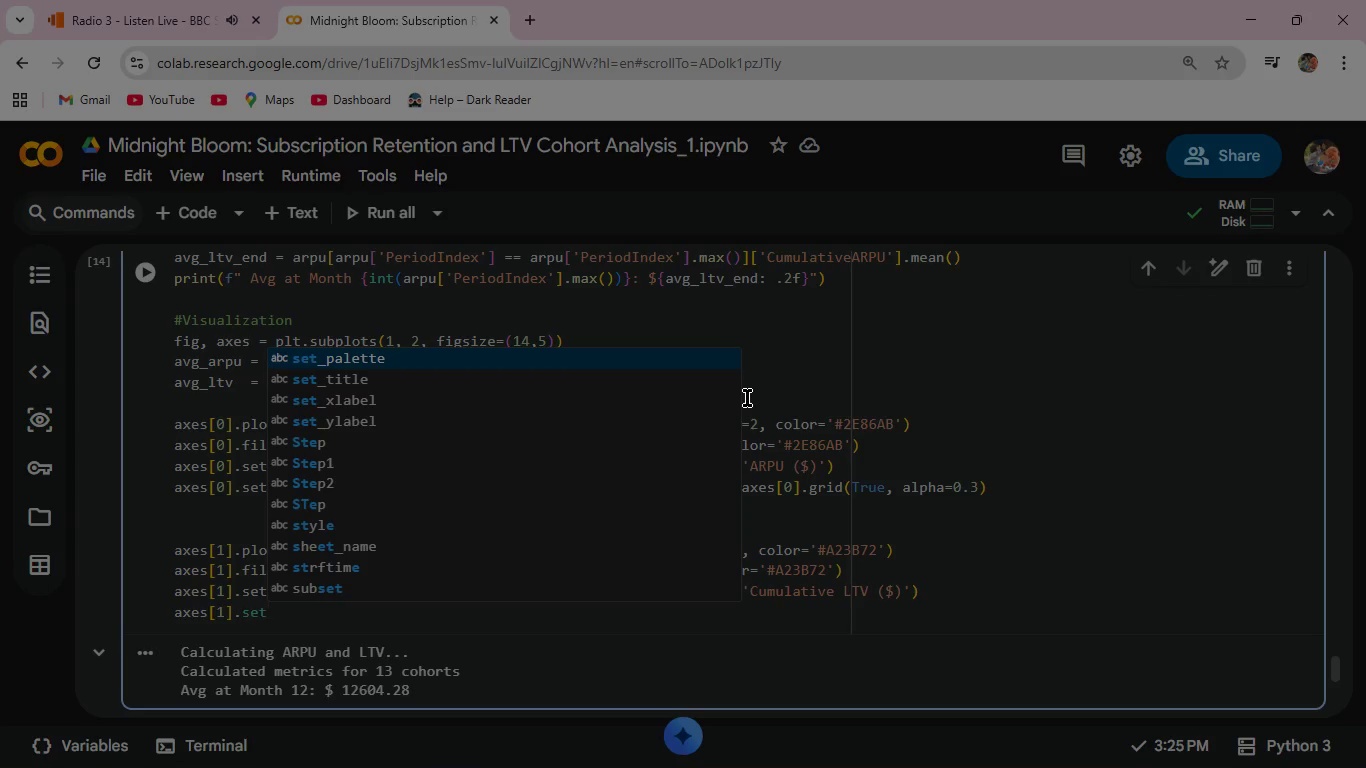 
key(ArrowDown)
 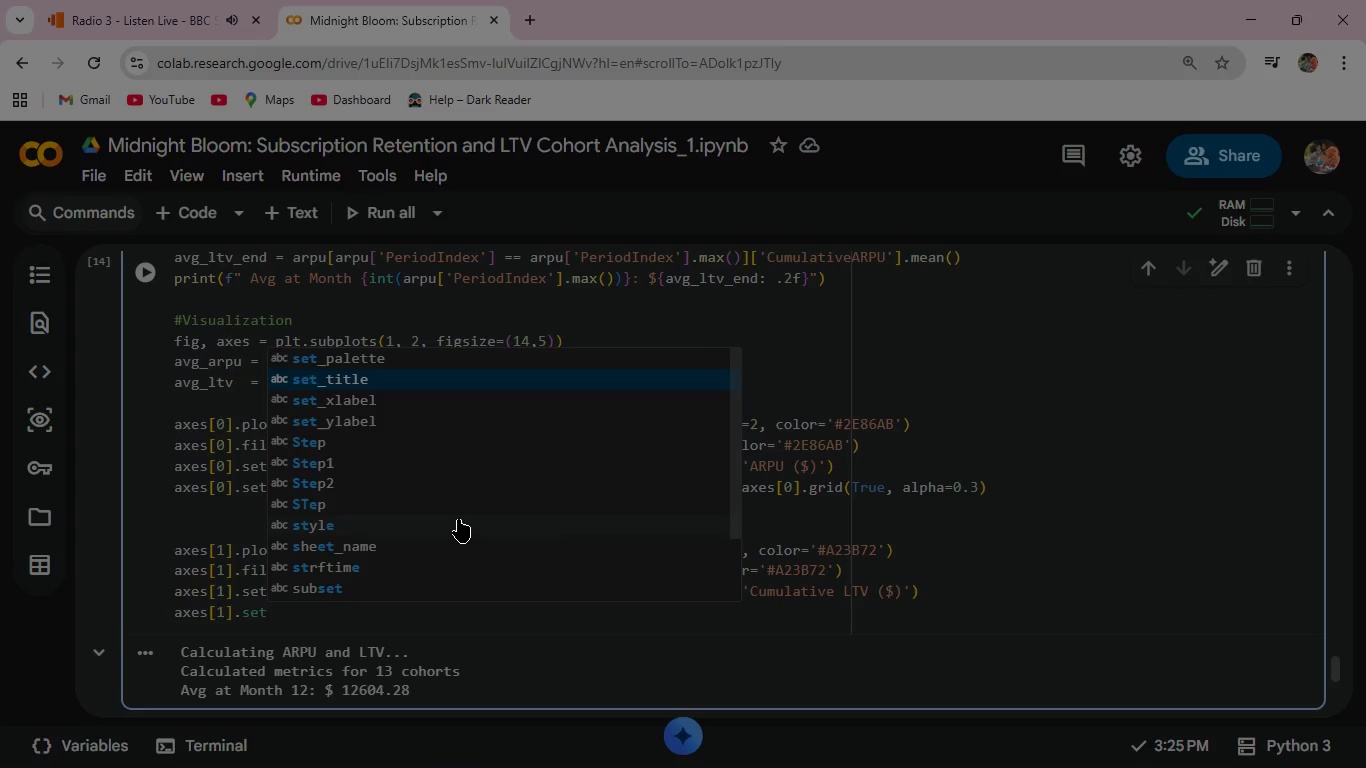 
key(Enter)
 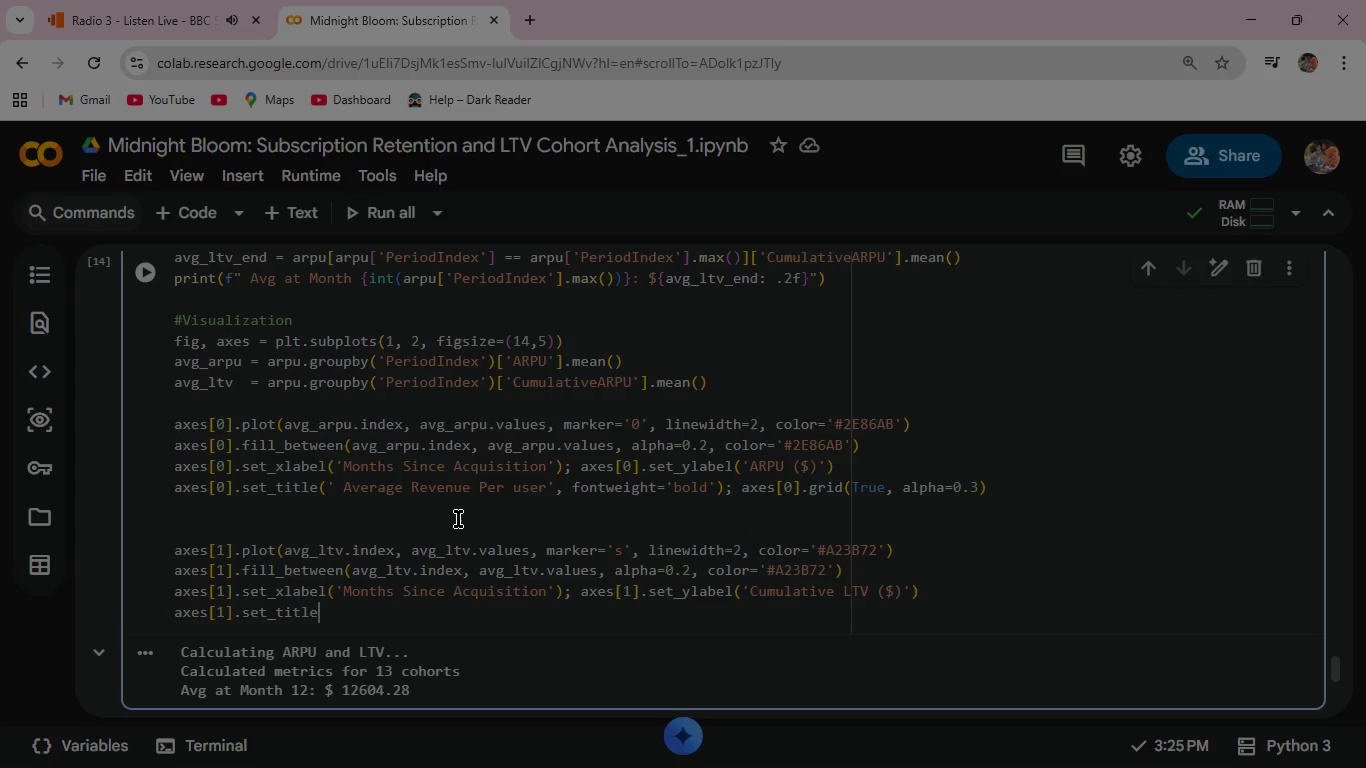 
type((' Lifetime  Value Trajectory)
 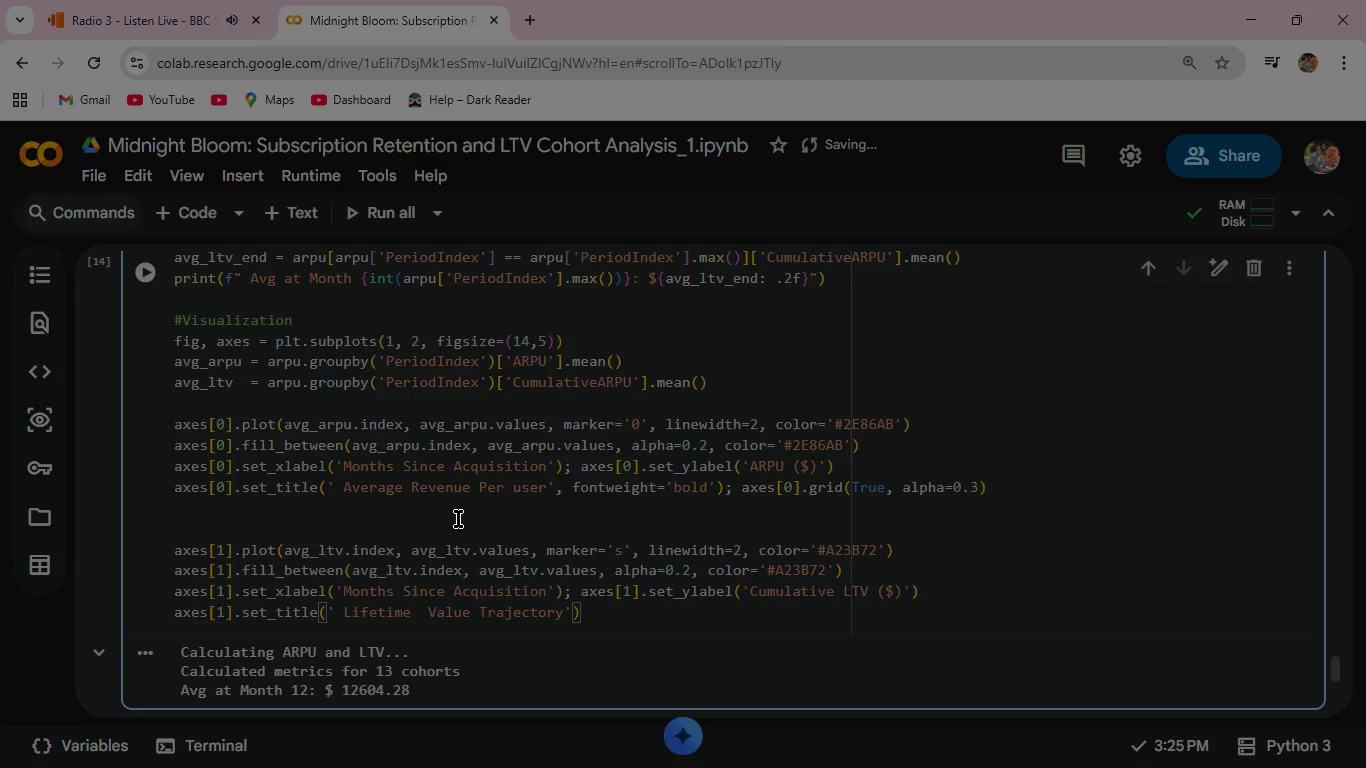 
key(ArrowRight)
 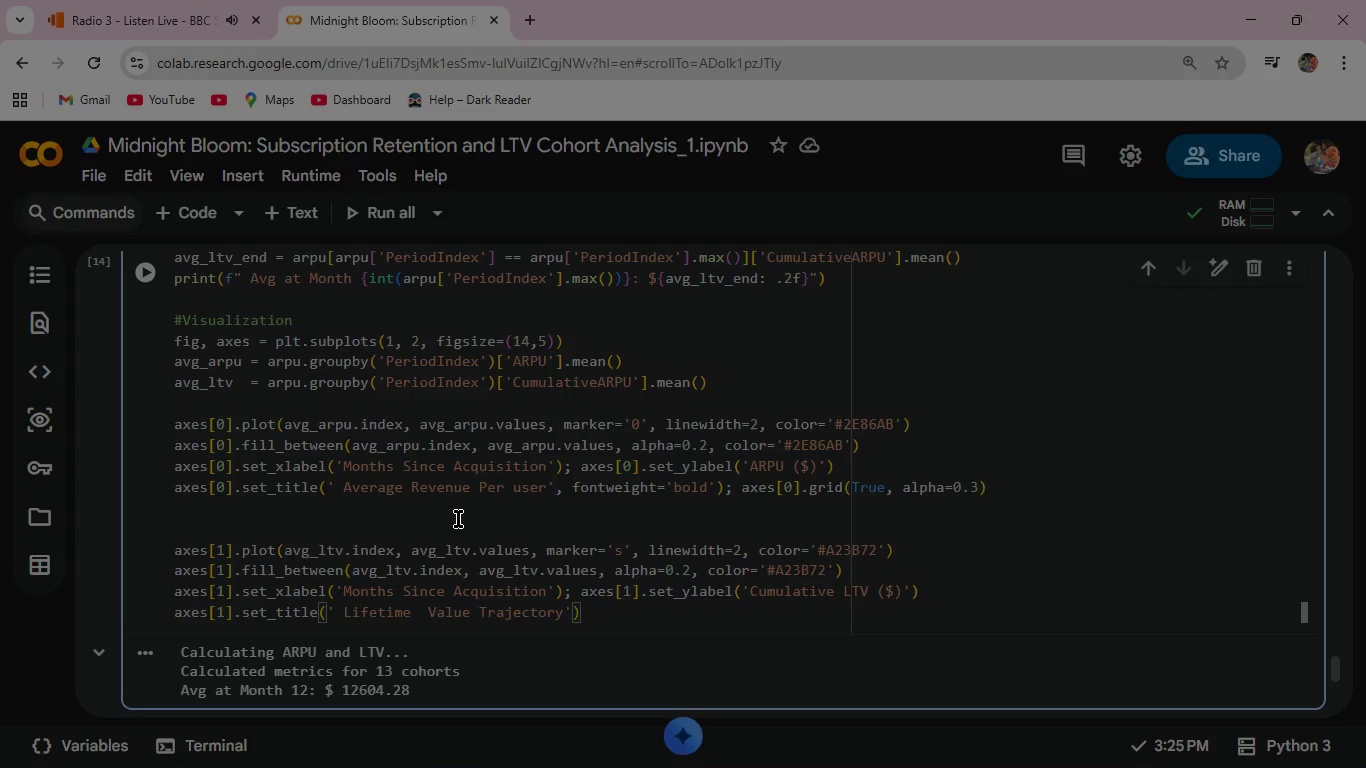 
type(, fontwei)
 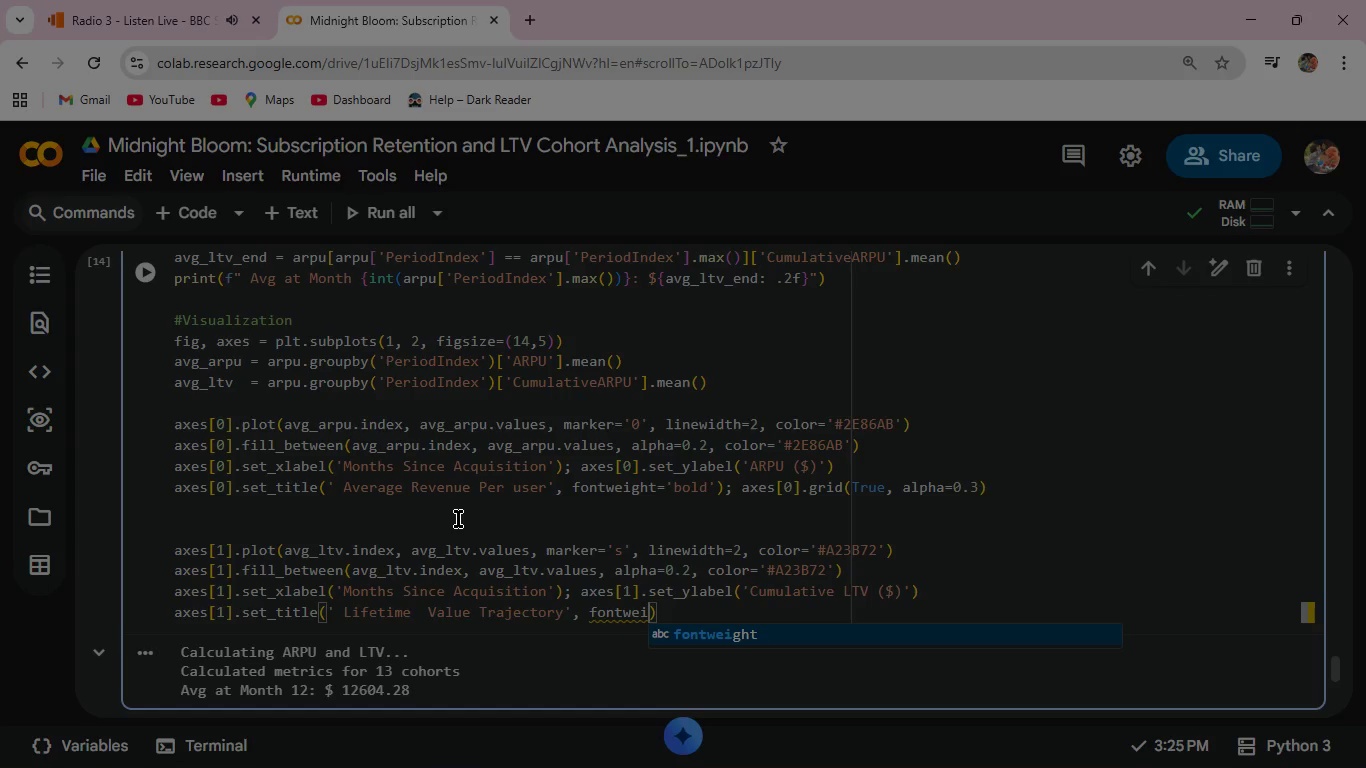 
key(Enter)
 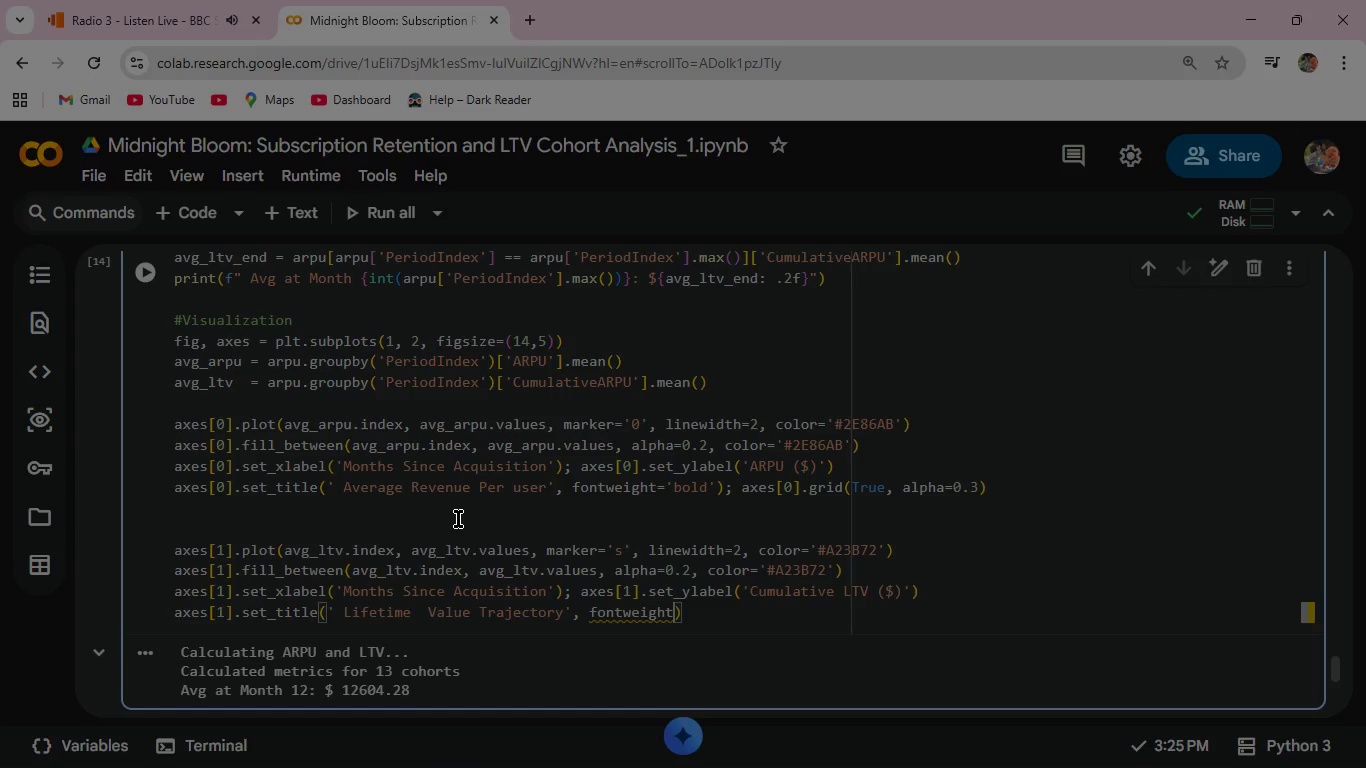 
type(='bold)
 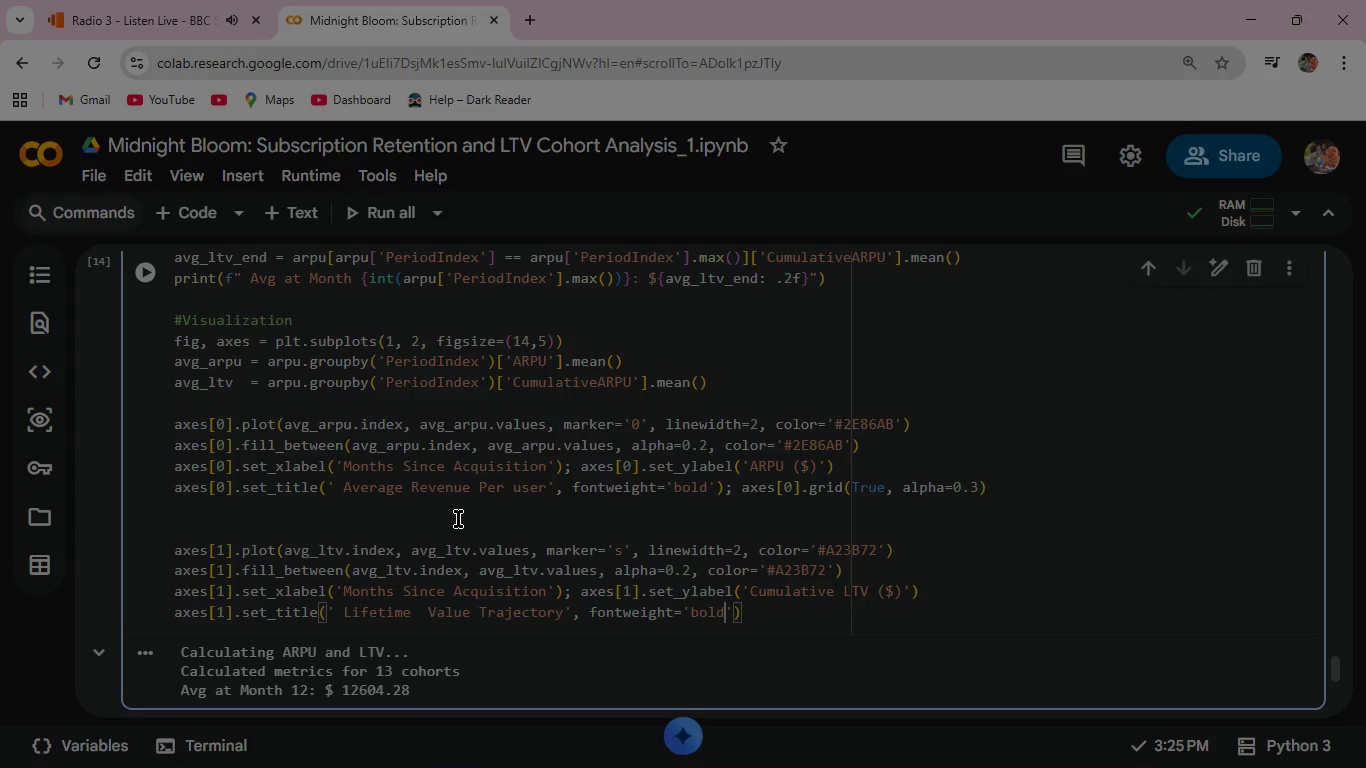 
key(ArrowRight)
 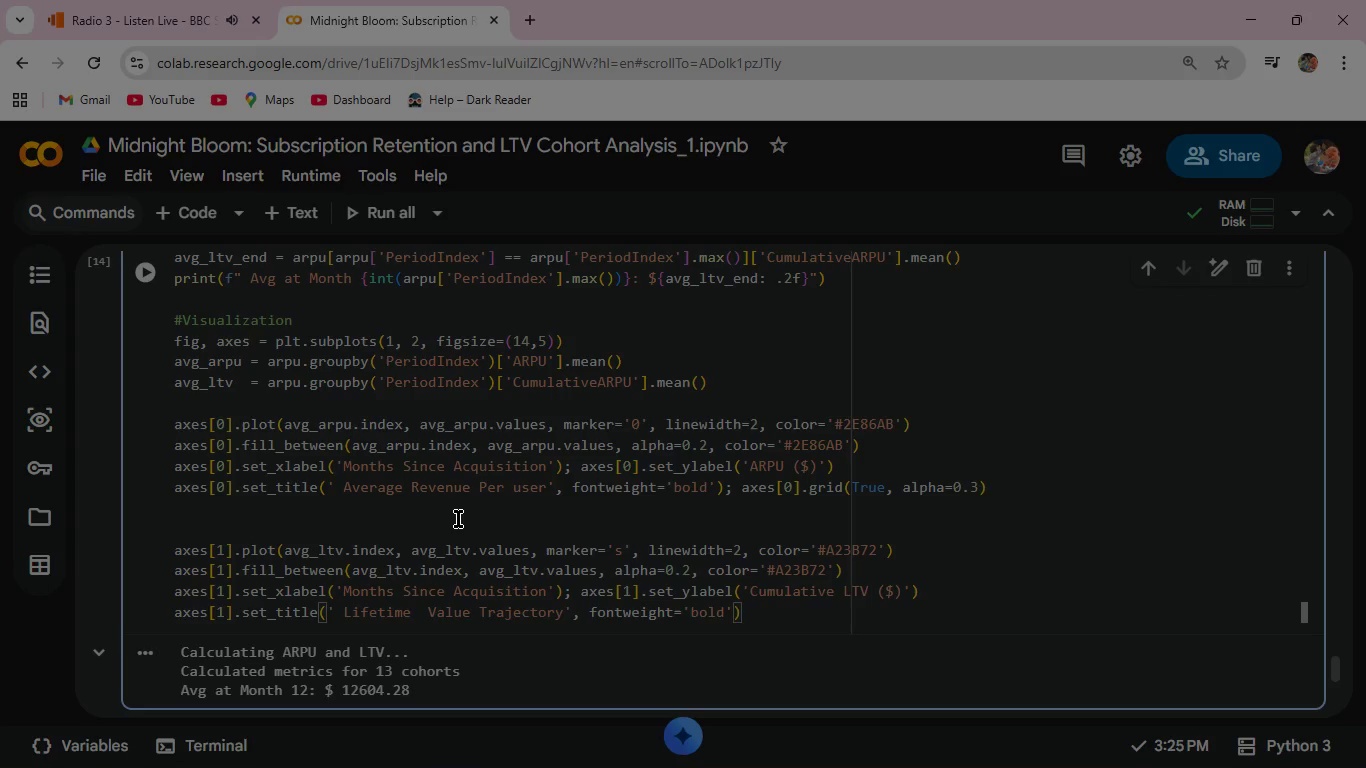 
key(ArrowRight)
 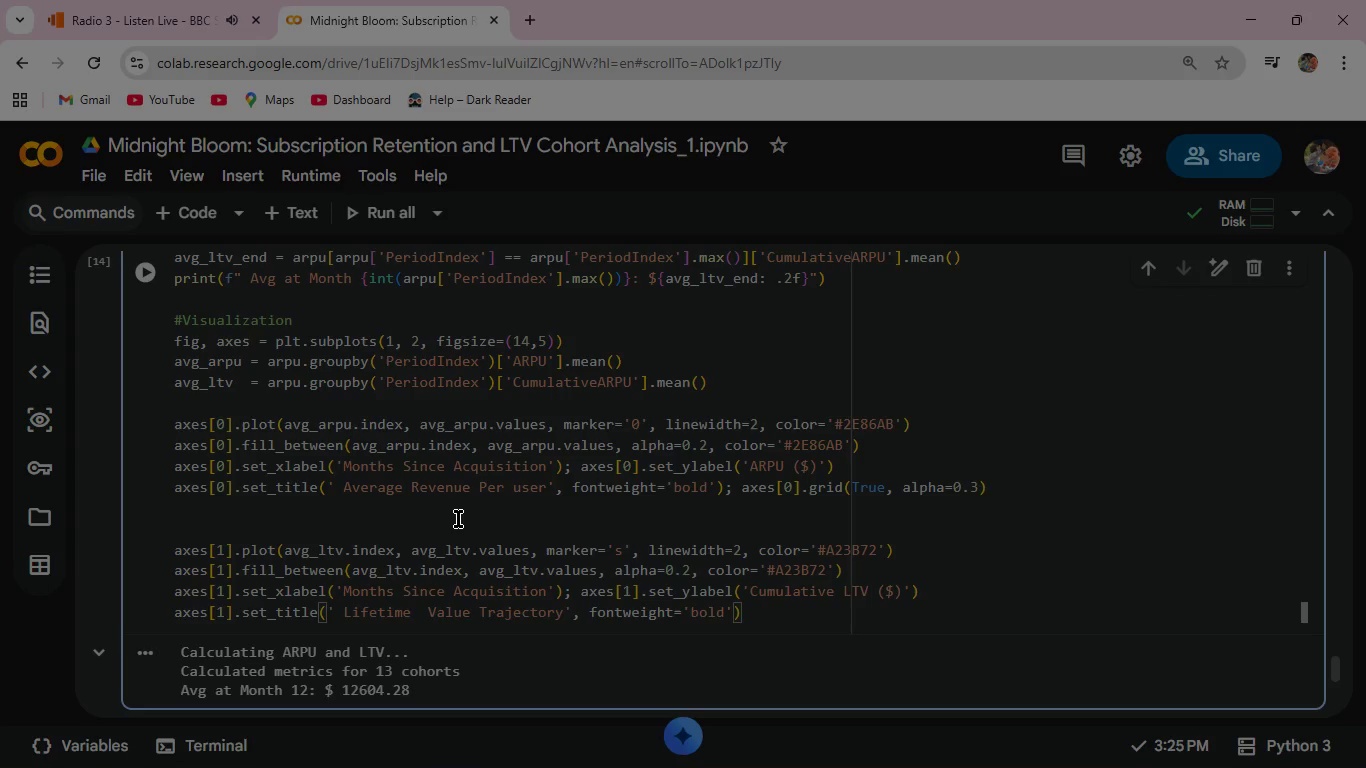 
key(Semicolon)
 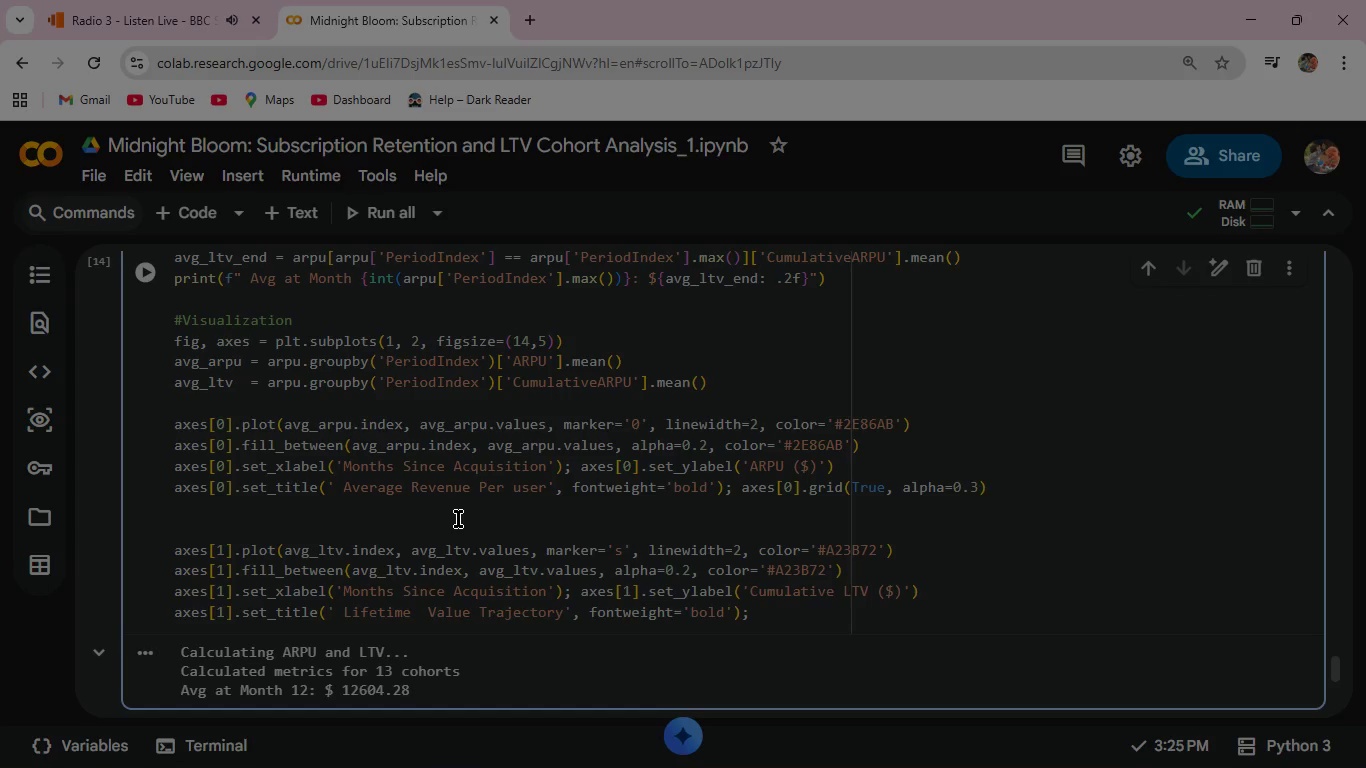 
type( axes)
 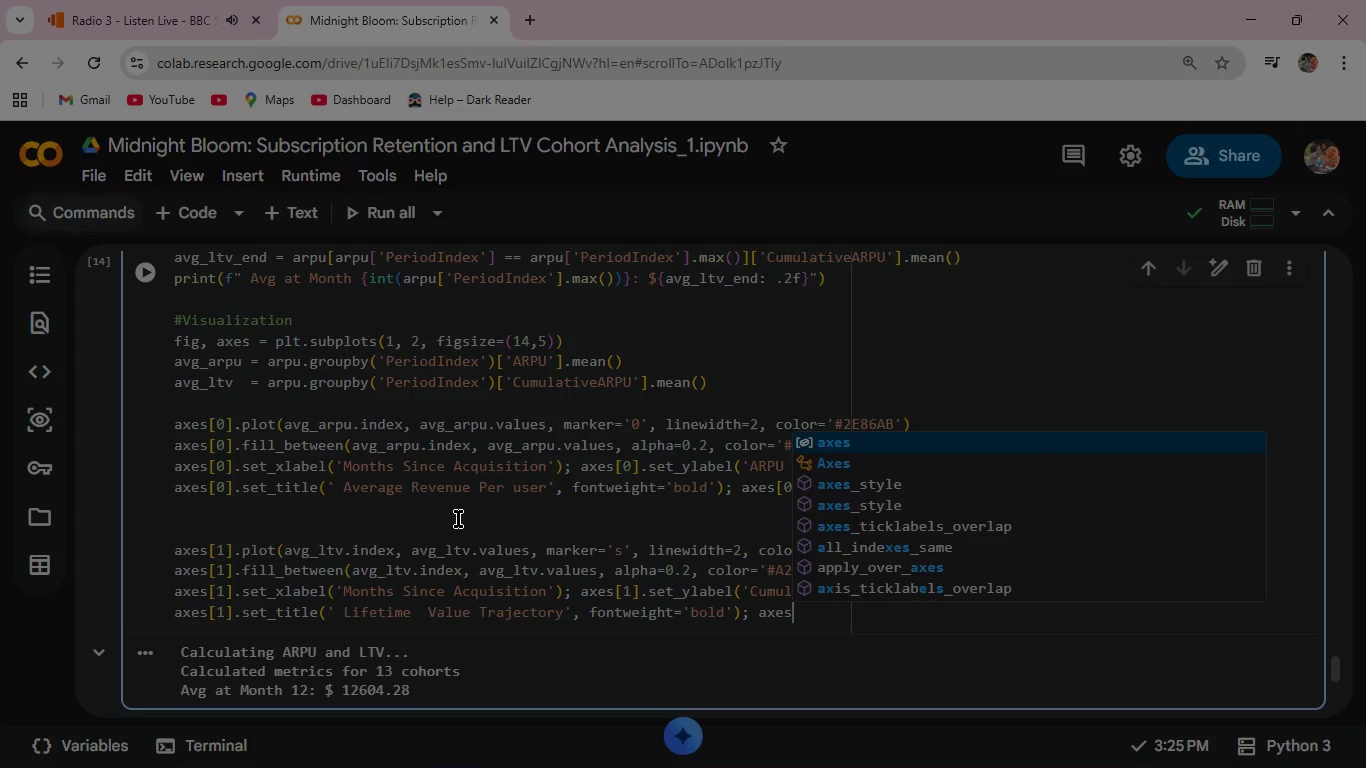 
type((True, alpha)
 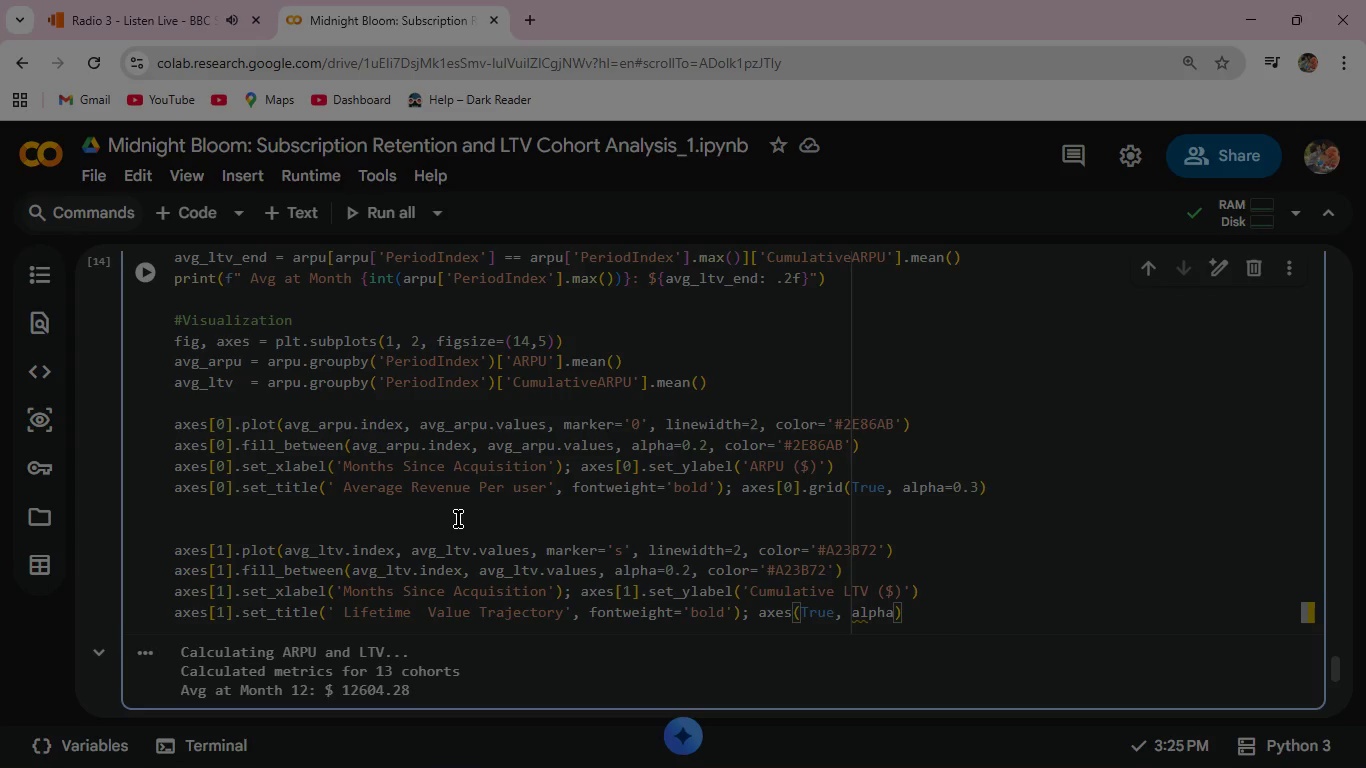 
key(Equal)
 